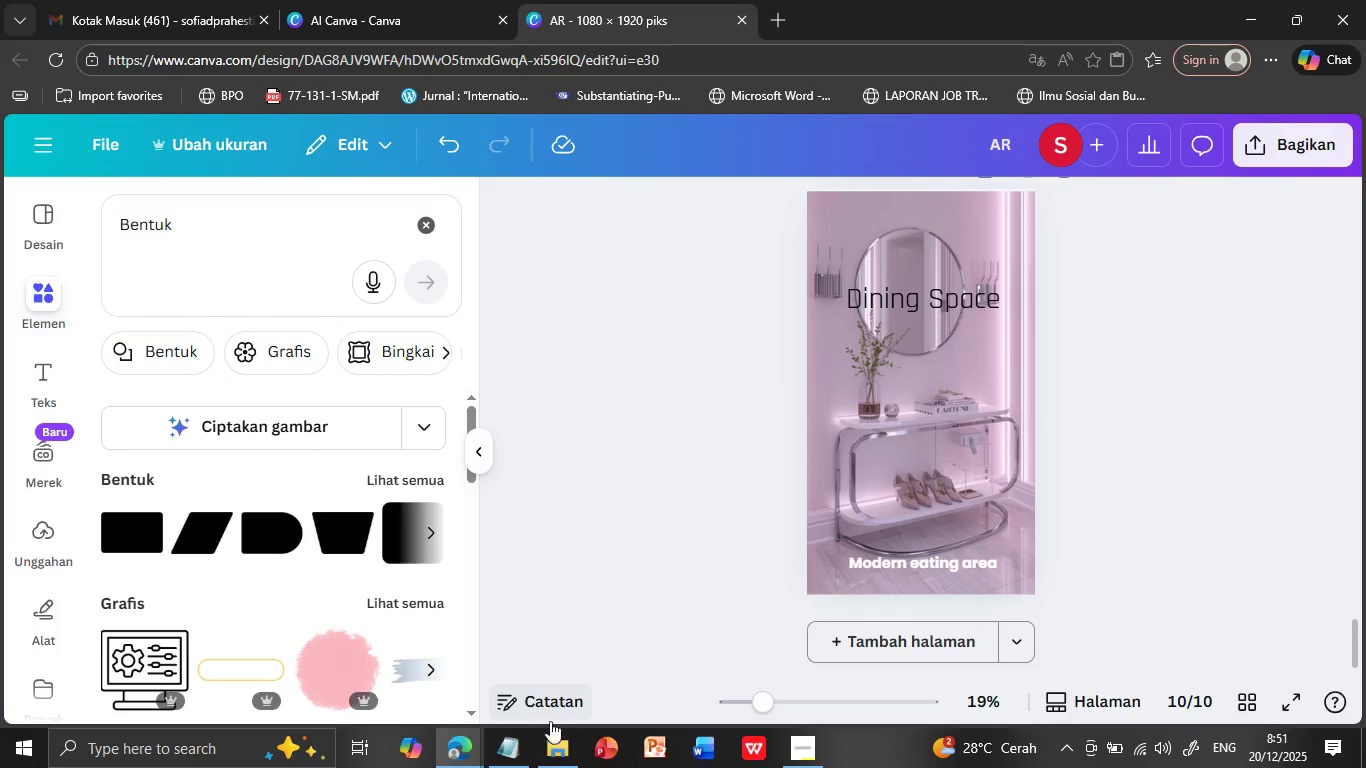 
left_click([503, 745])
 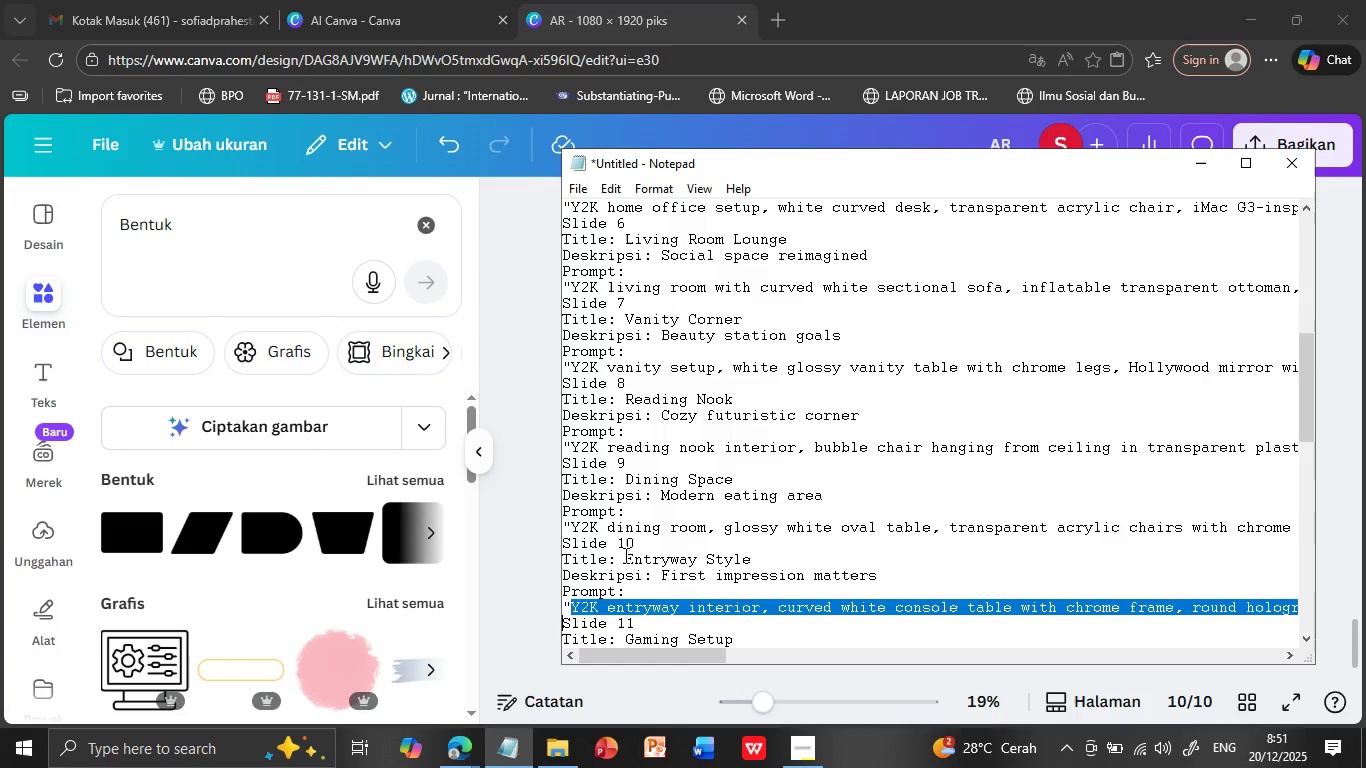 
left_click_drag(start_coordinate=[624, 555], to_coordinate=[804, 561])
 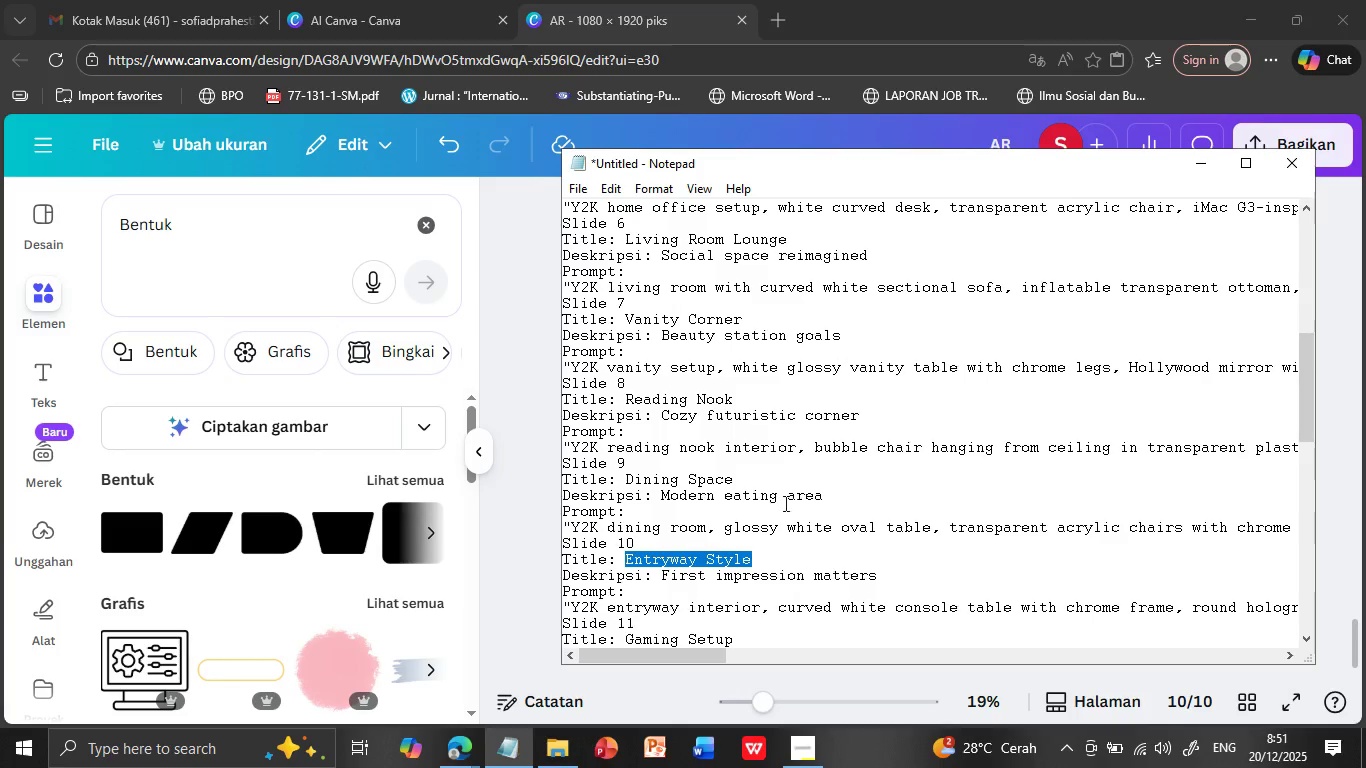 
key(Control+C)
 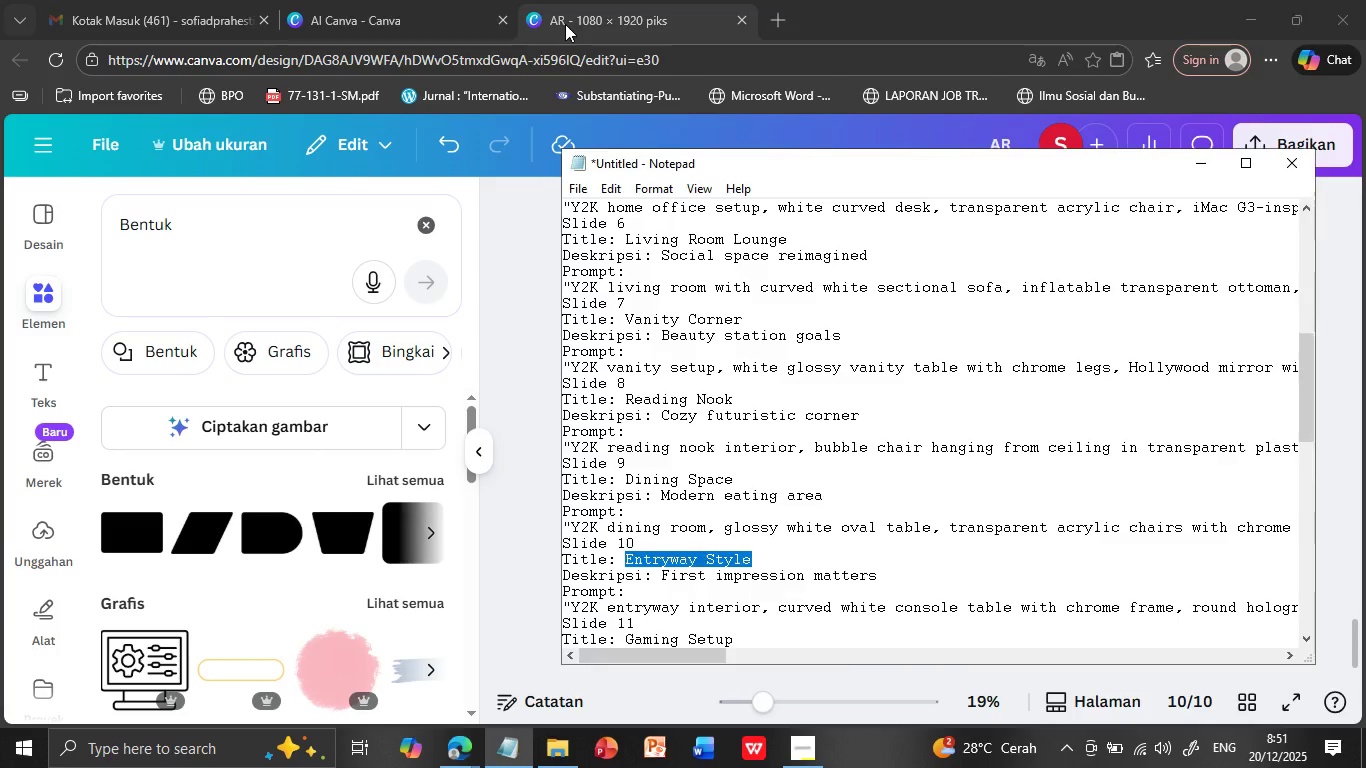 
left_click([565, 24])
 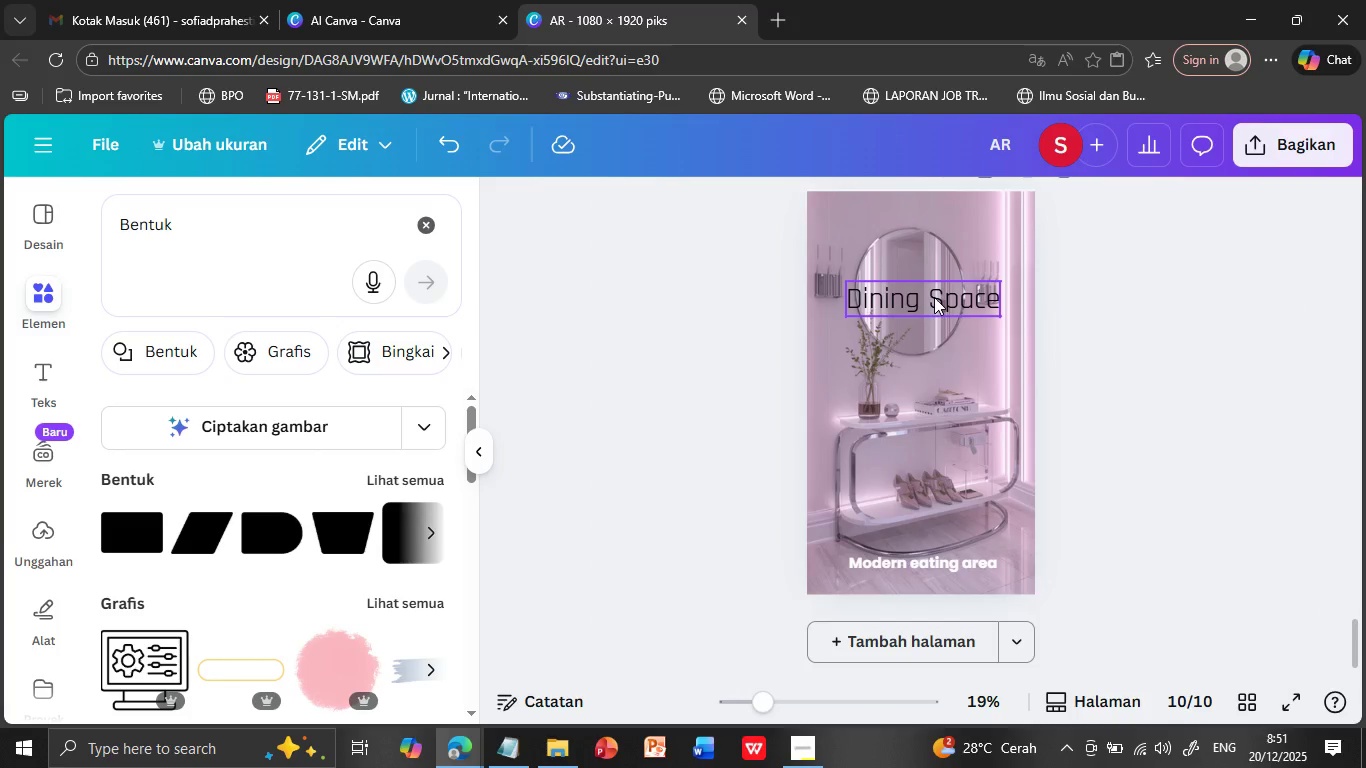 
double_click([934, 297])
 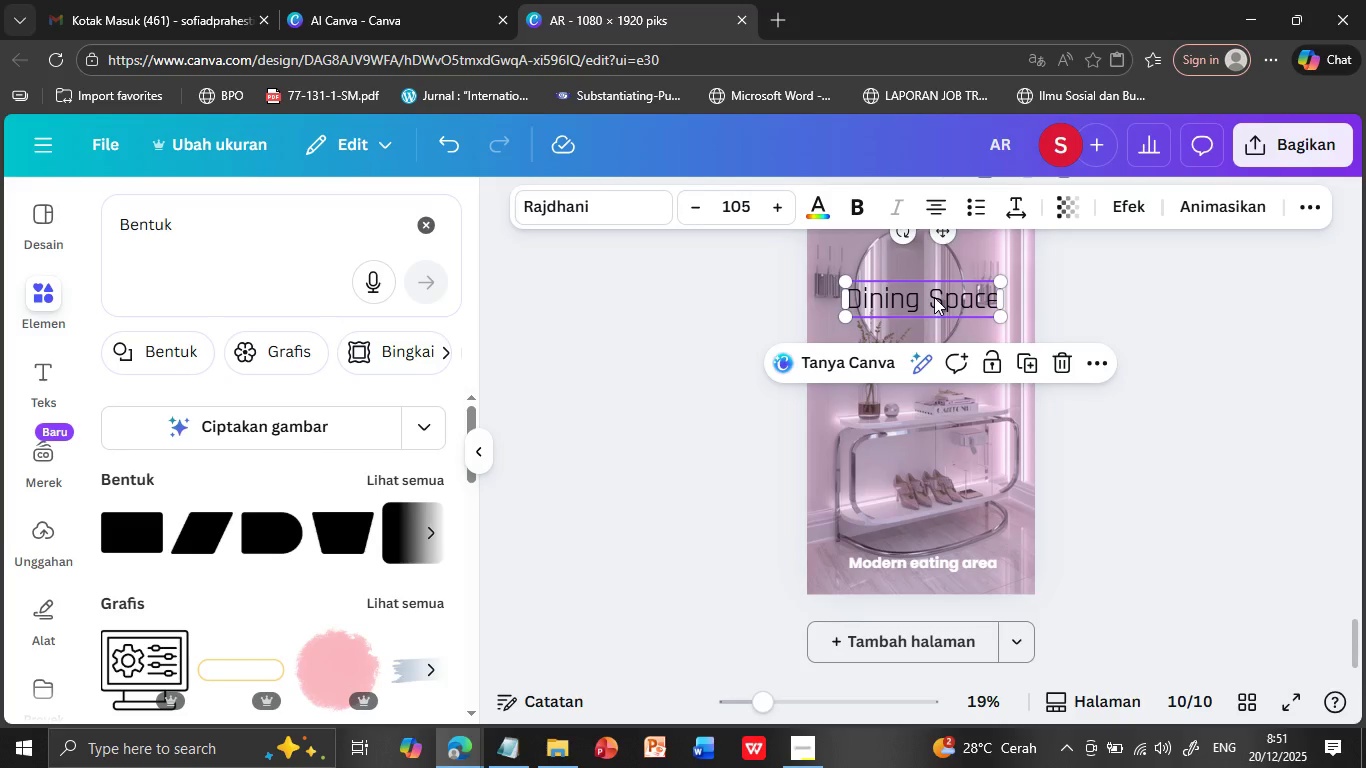 
triple_click([934, 297])
 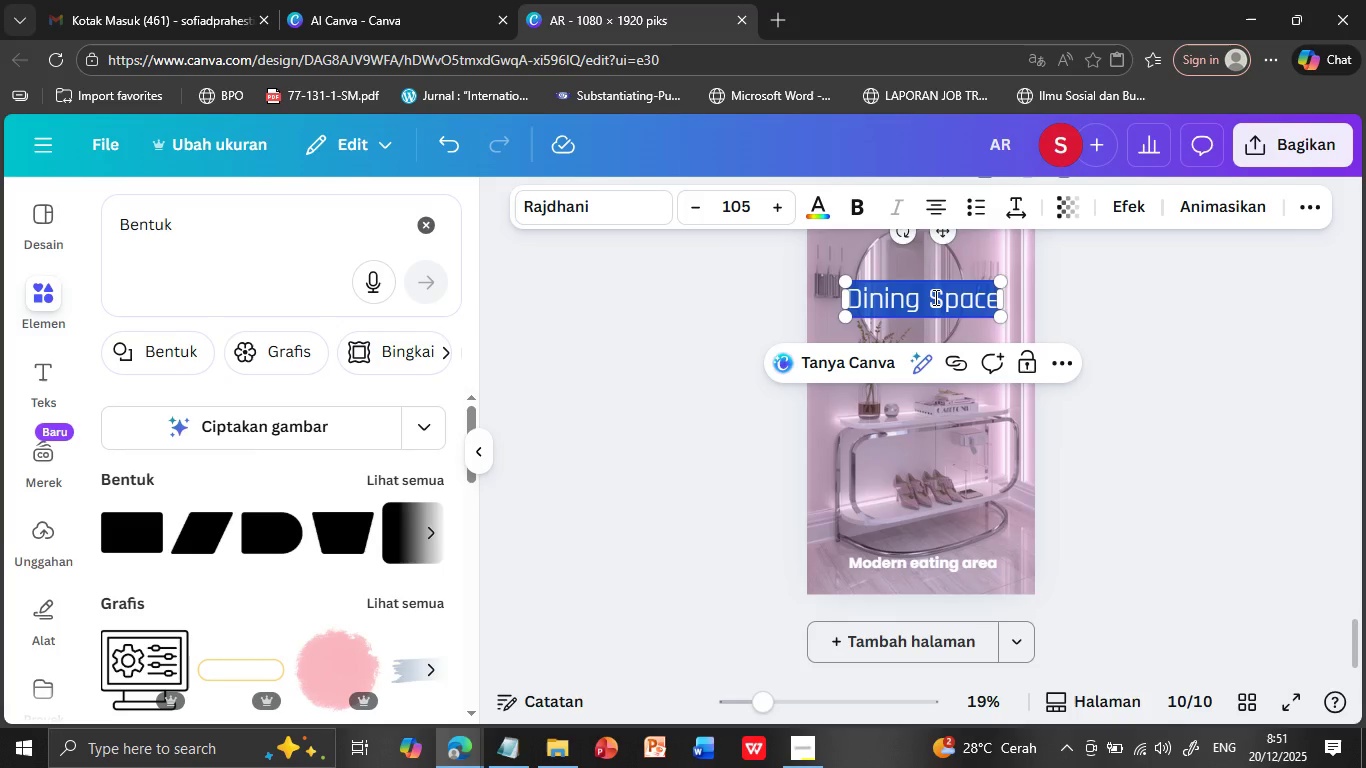 
key(Control+V)
 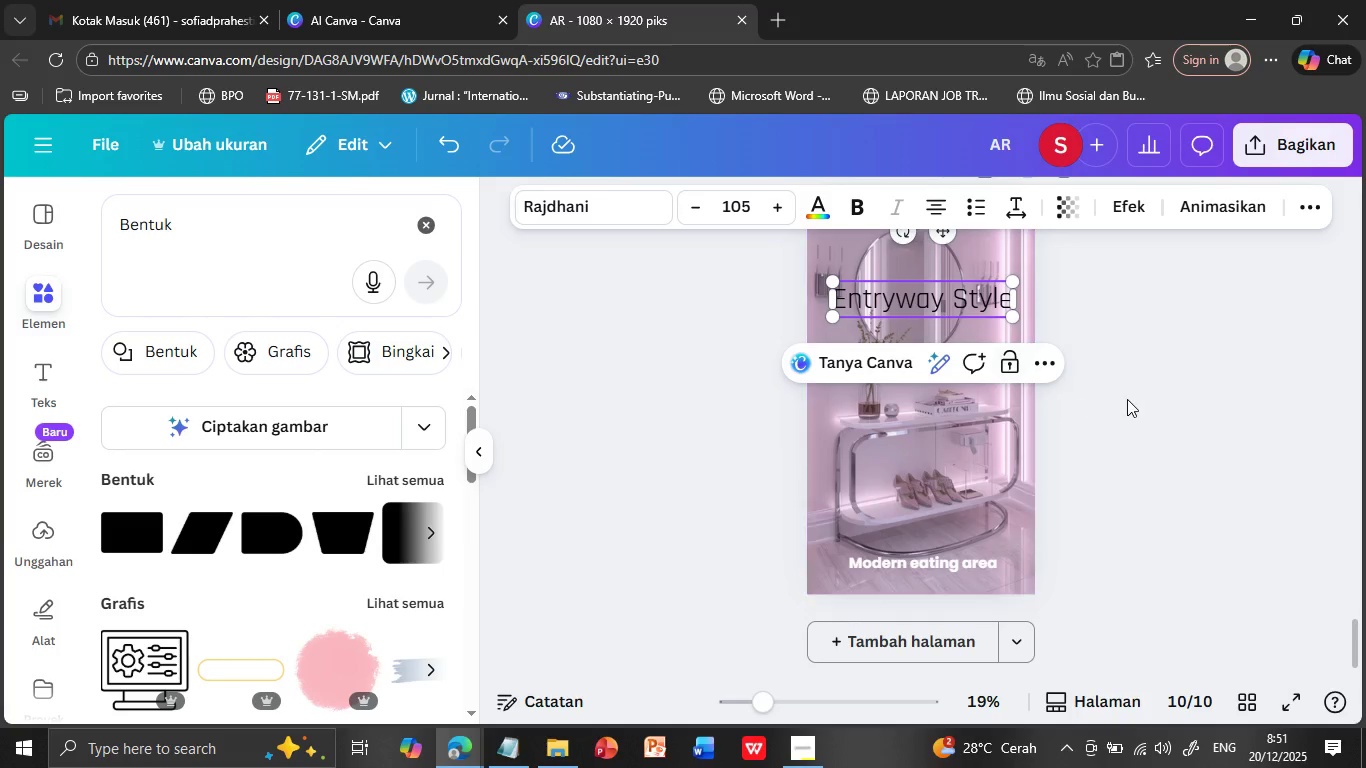 
left_click([1127, 399])
 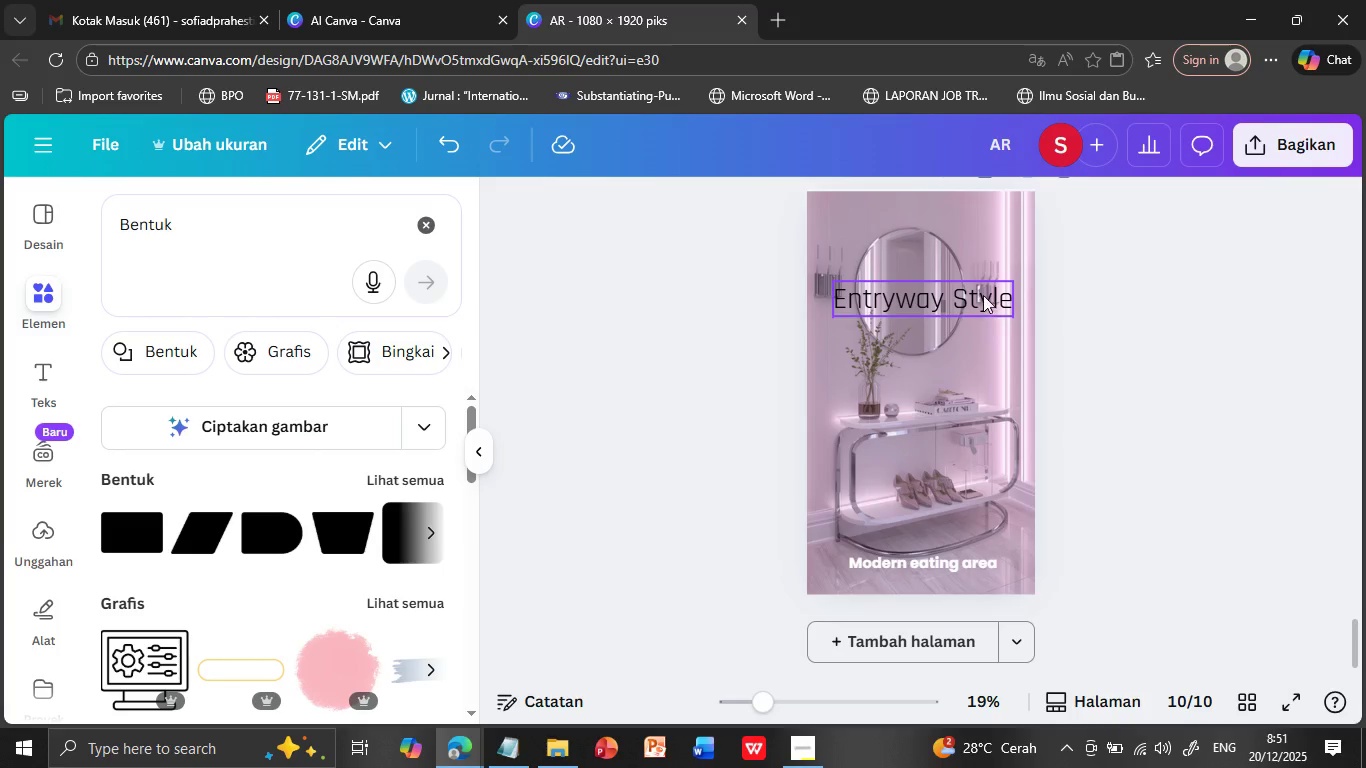 
left_click_drag(start_coordinate=[983, 301], to_coordinate=[979, 245])
 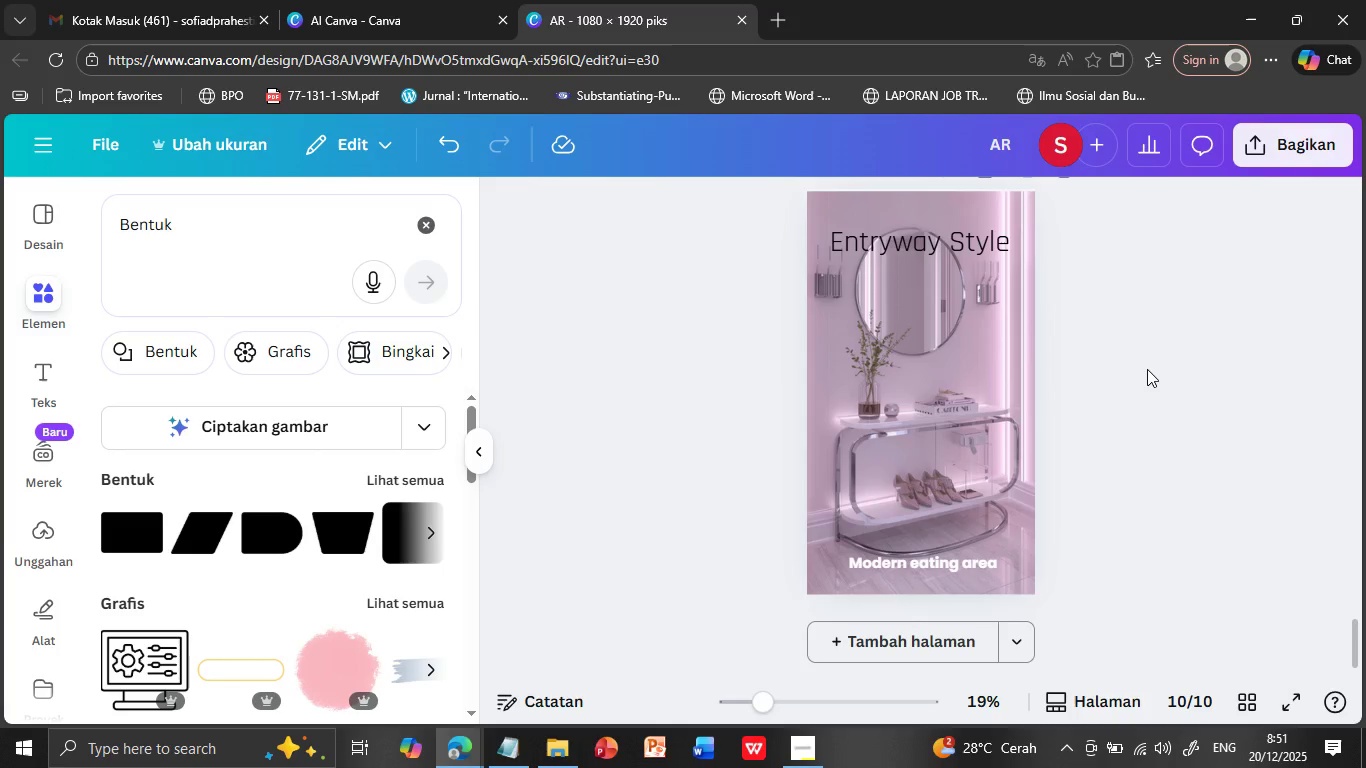 
left_click([1147, 357])
 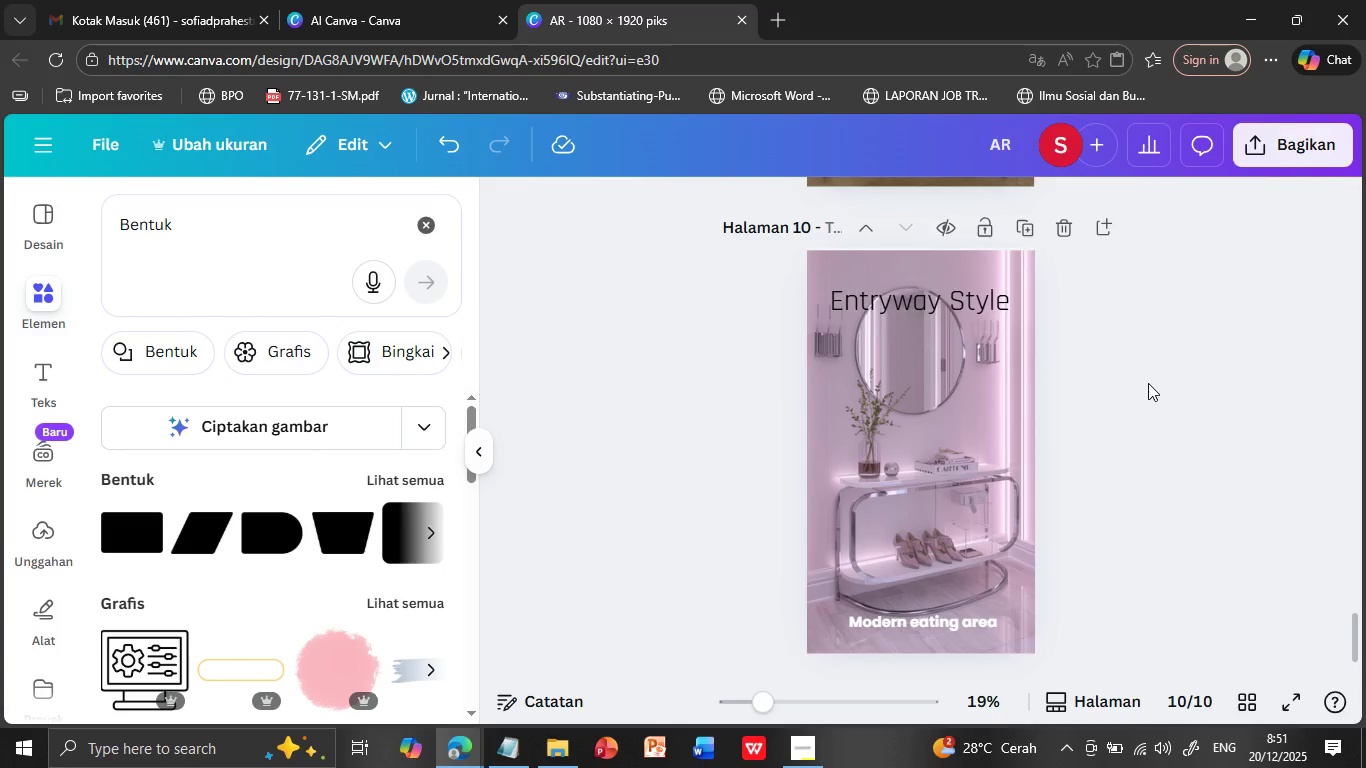 
scroll: coordinate [1148, 383], scroll_direction: up, amount: 1.0
 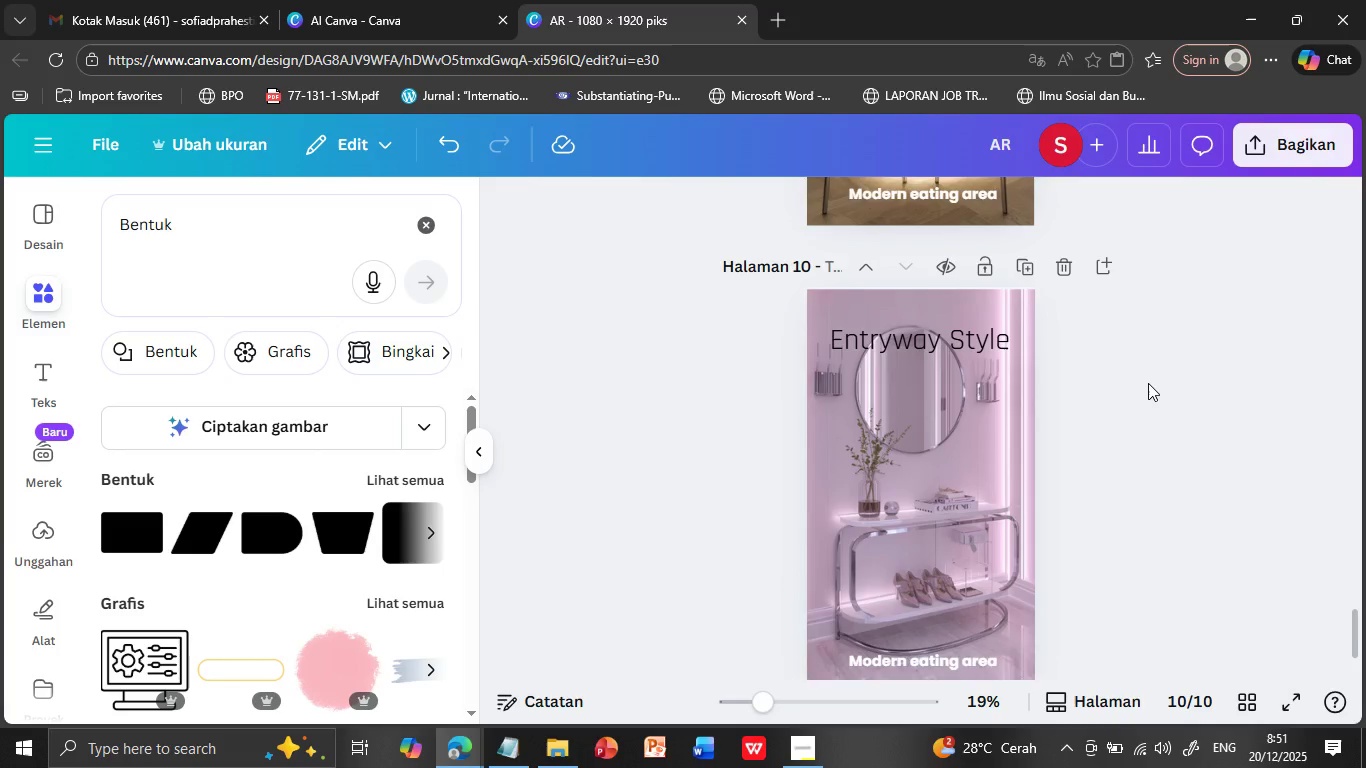 
scroll: coordinate [1148, 383], scroll_direction: down, amount: 2.0
 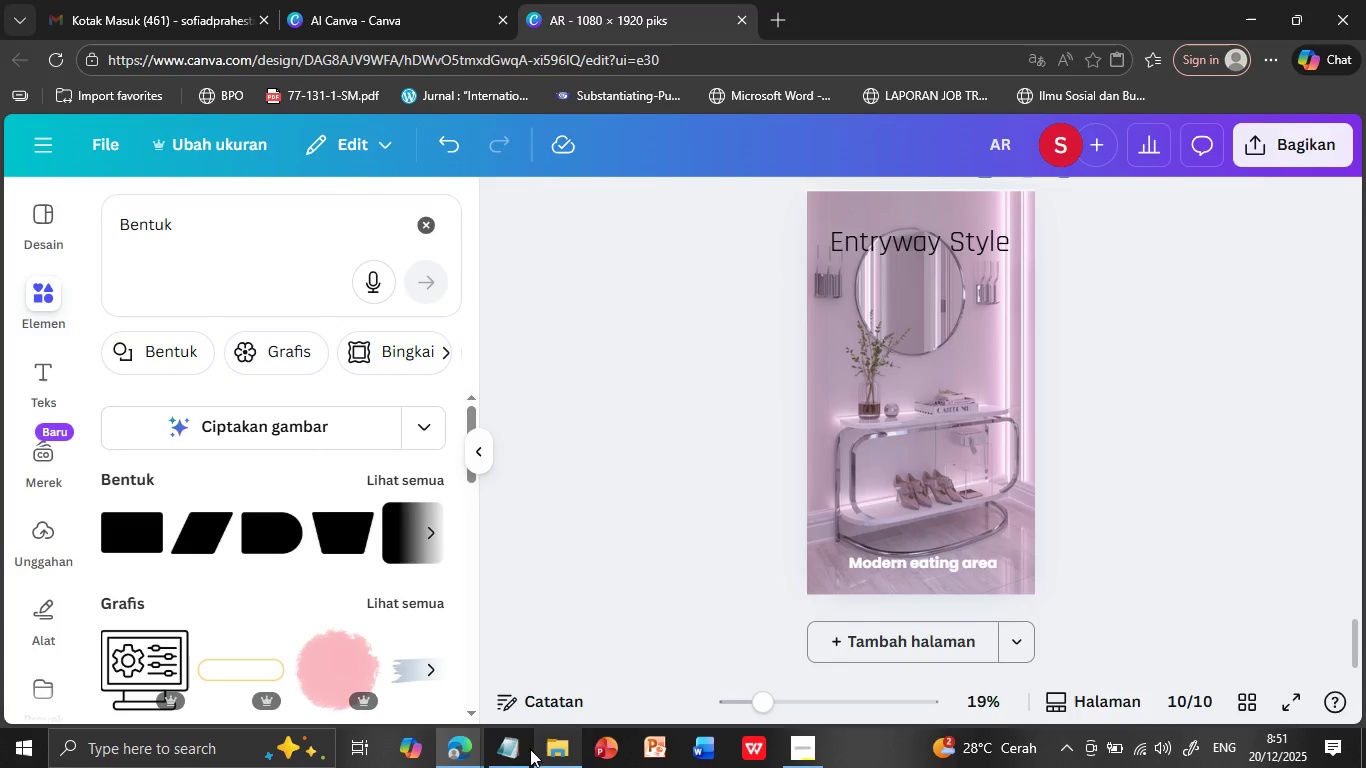 
left_click([528, 749])
 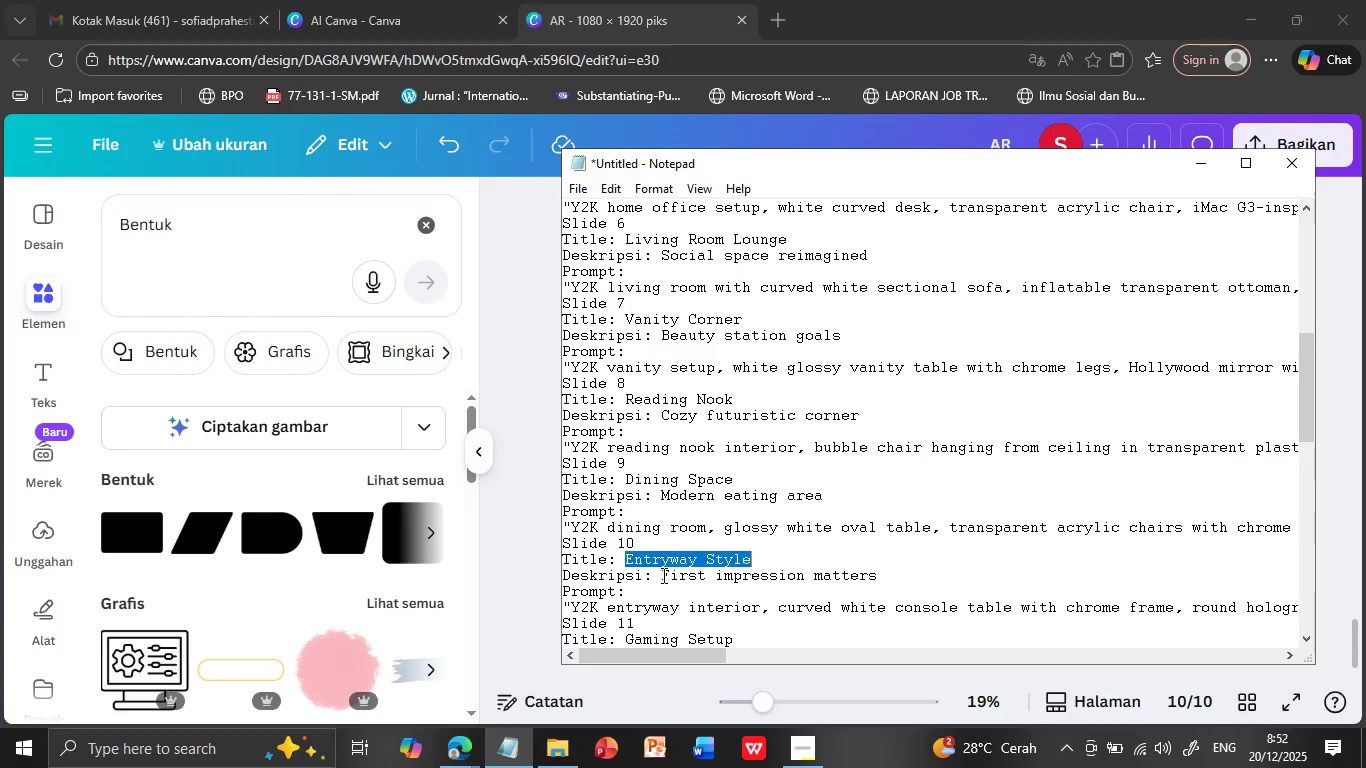 
left_click_drag(start_coordinate=[661, 575], to_coordinate=[875, 580])
 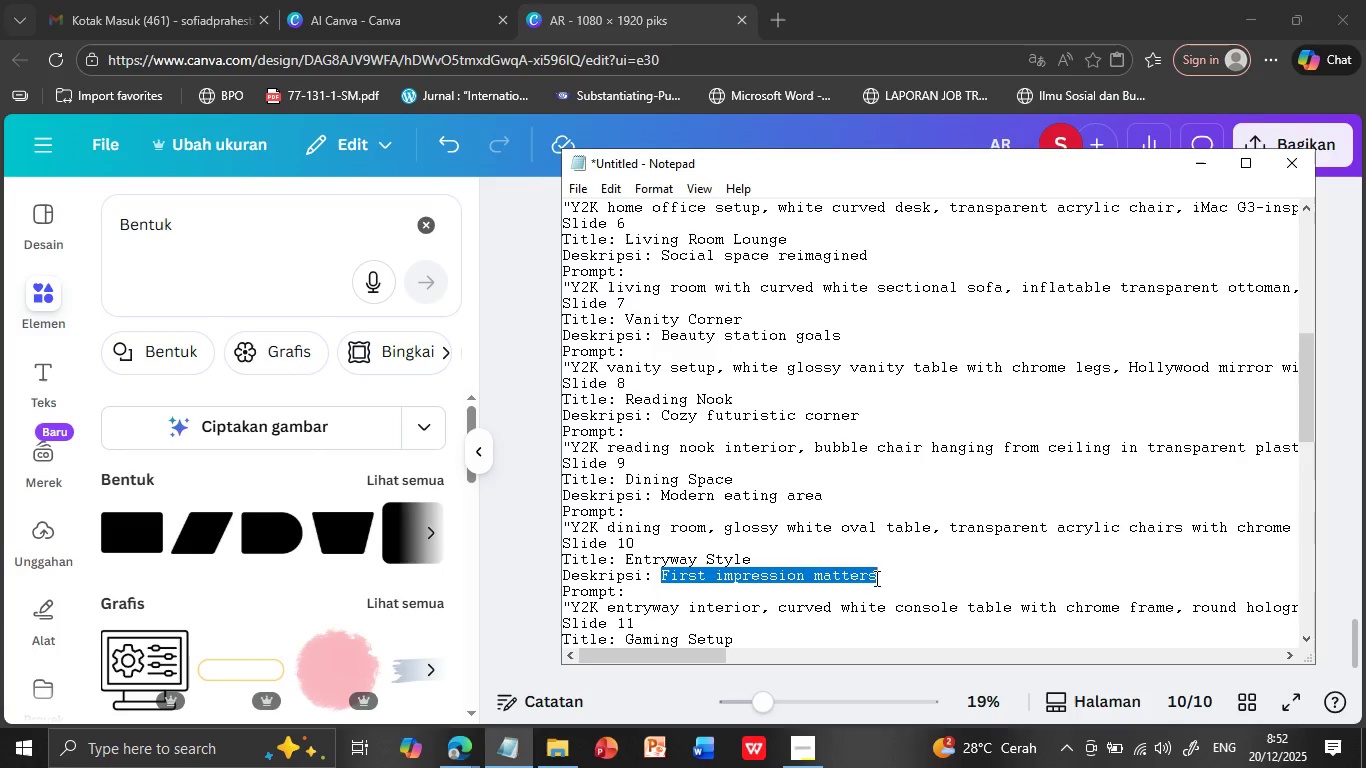 
key(Control+C)
 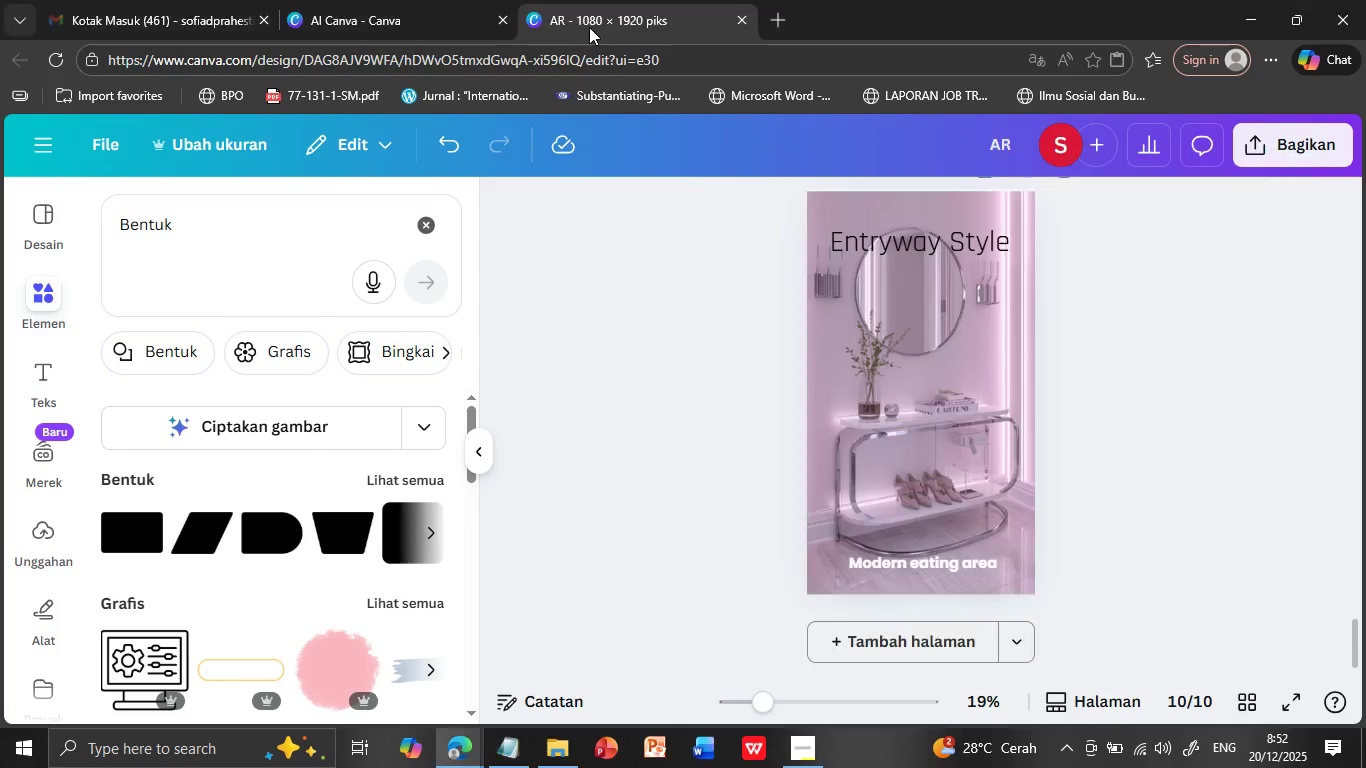 
left_click([589, 27])
 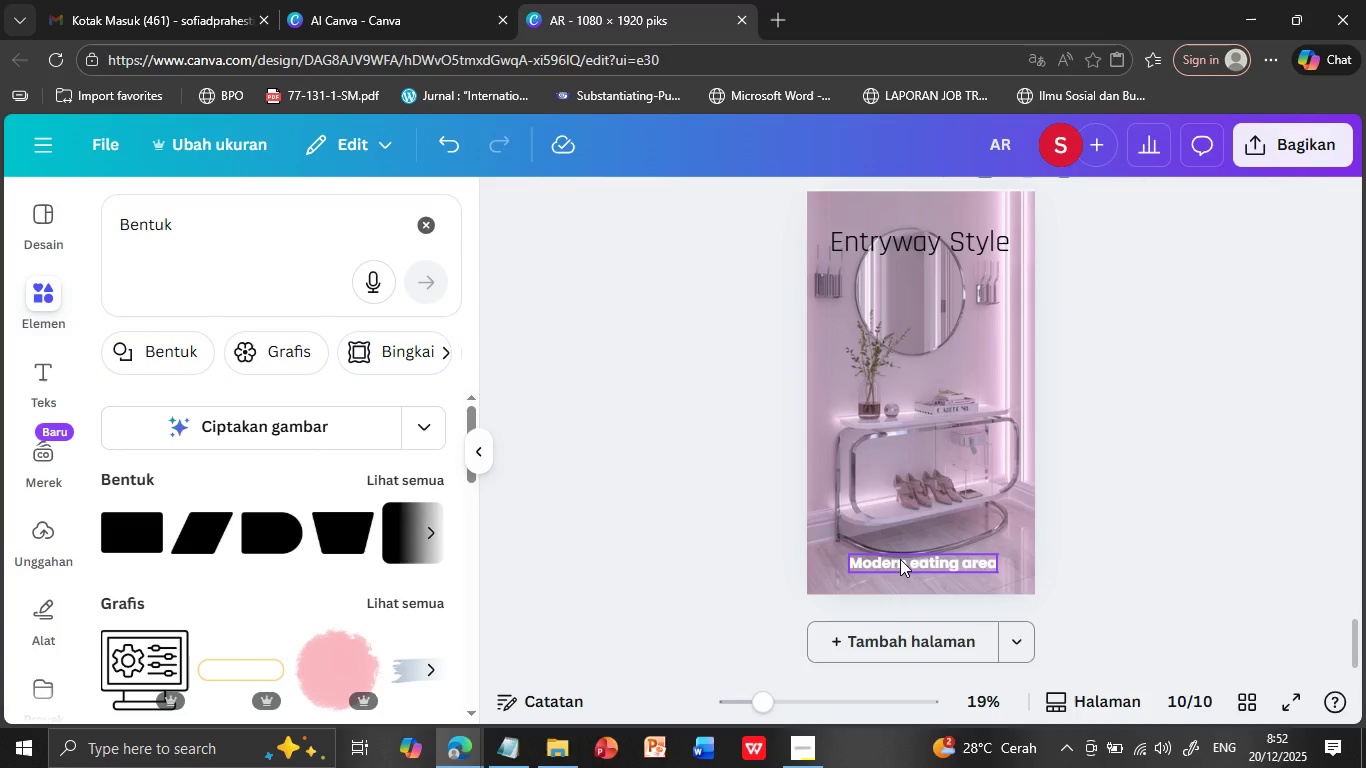 
double_click([900, 559])
 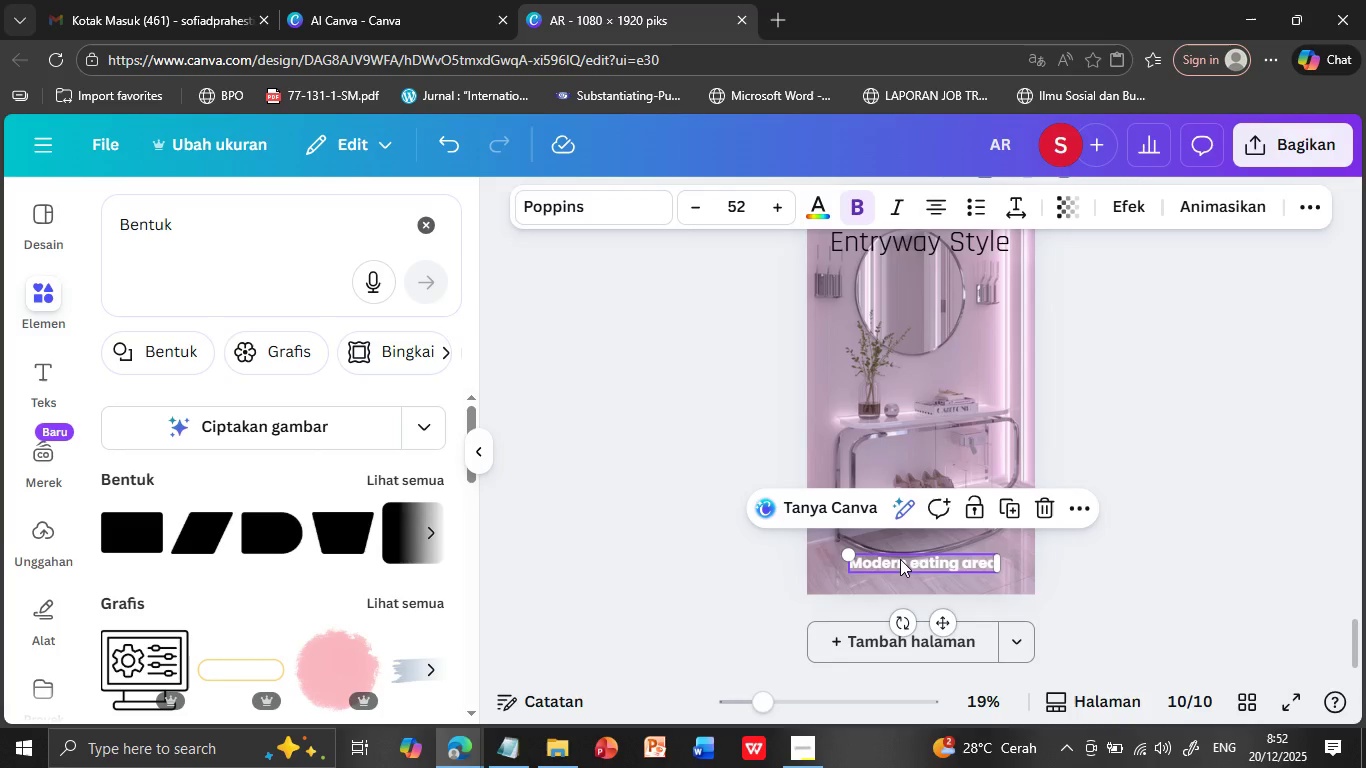 
triple_click([900, 559])
 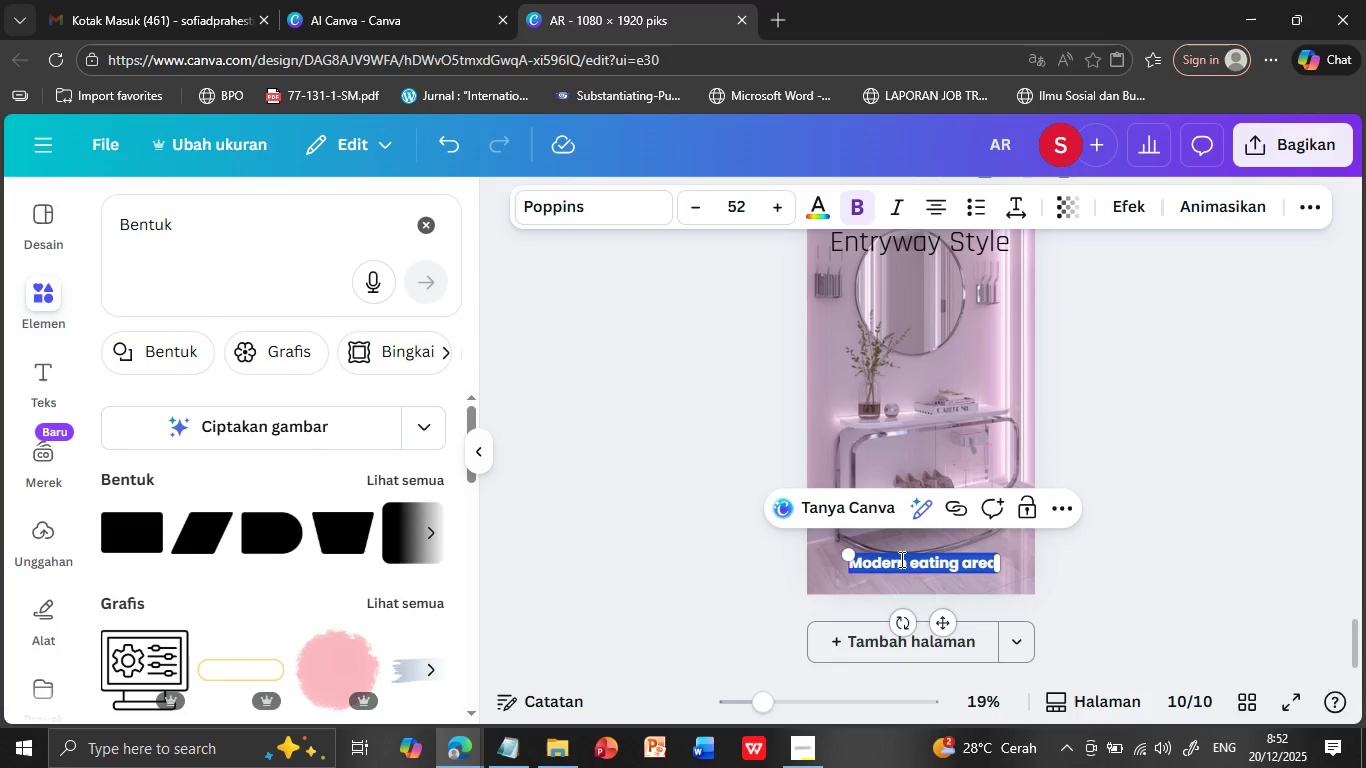 
key(Control+V)
 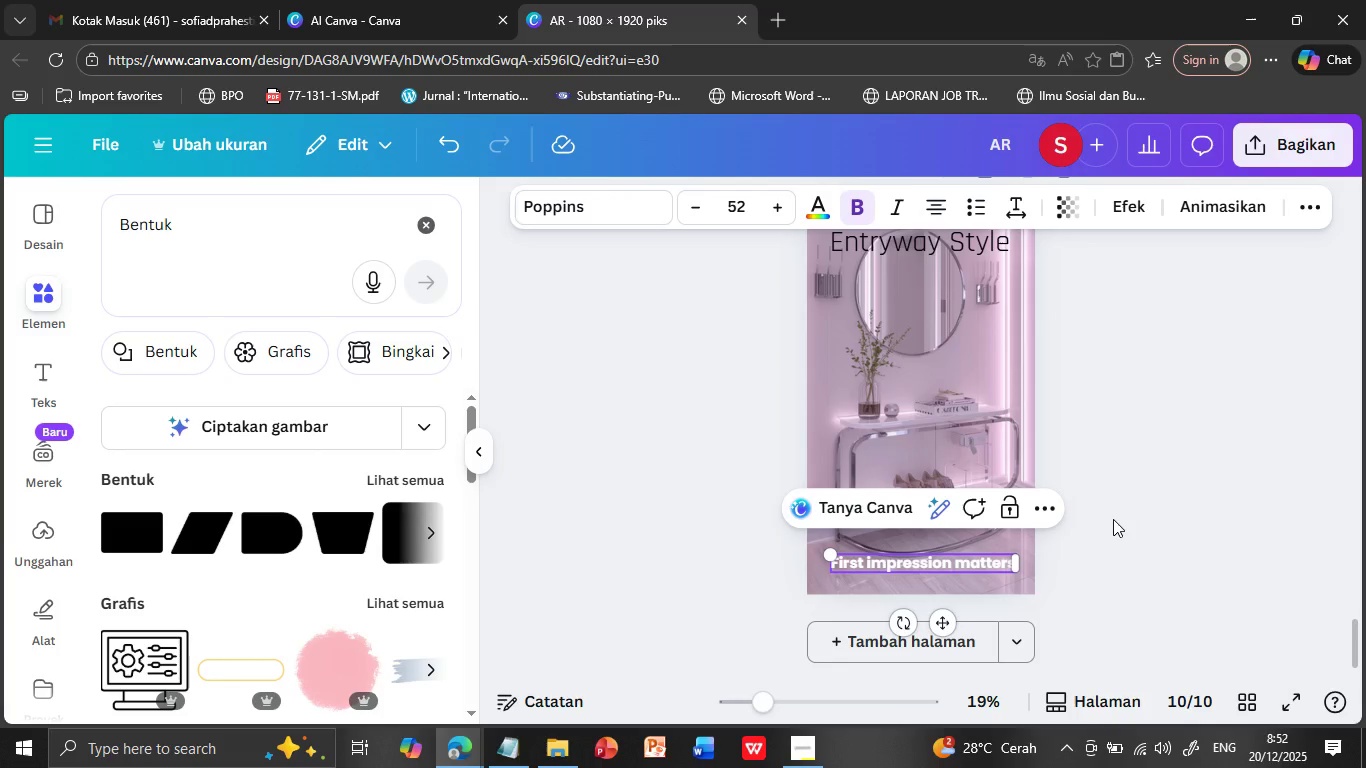 
left_click([1119, 515])
 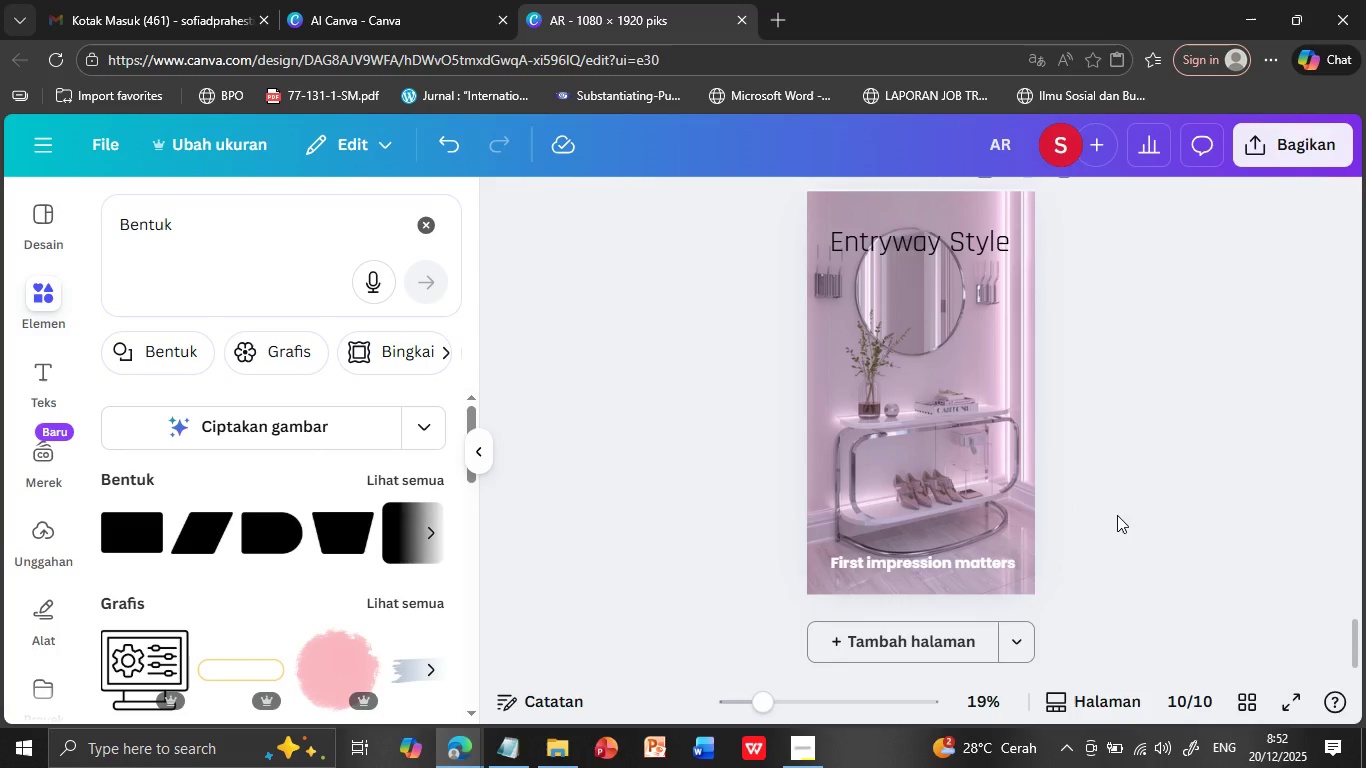 
scroll: coordinate [1117, 515], scroll_direction: down, amount: 2.0
 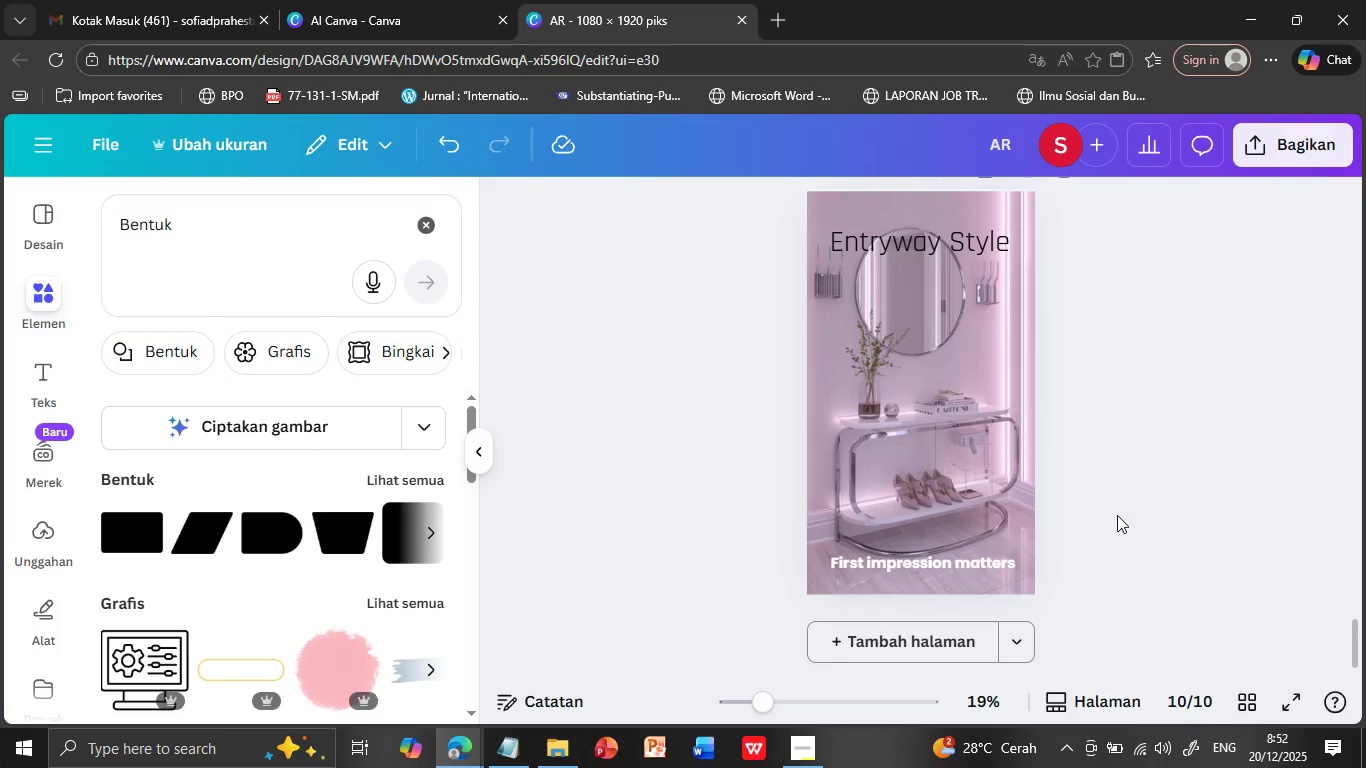 
scroll: coordinate [1117, 515], scroll_direction: up, amount: 1.0
 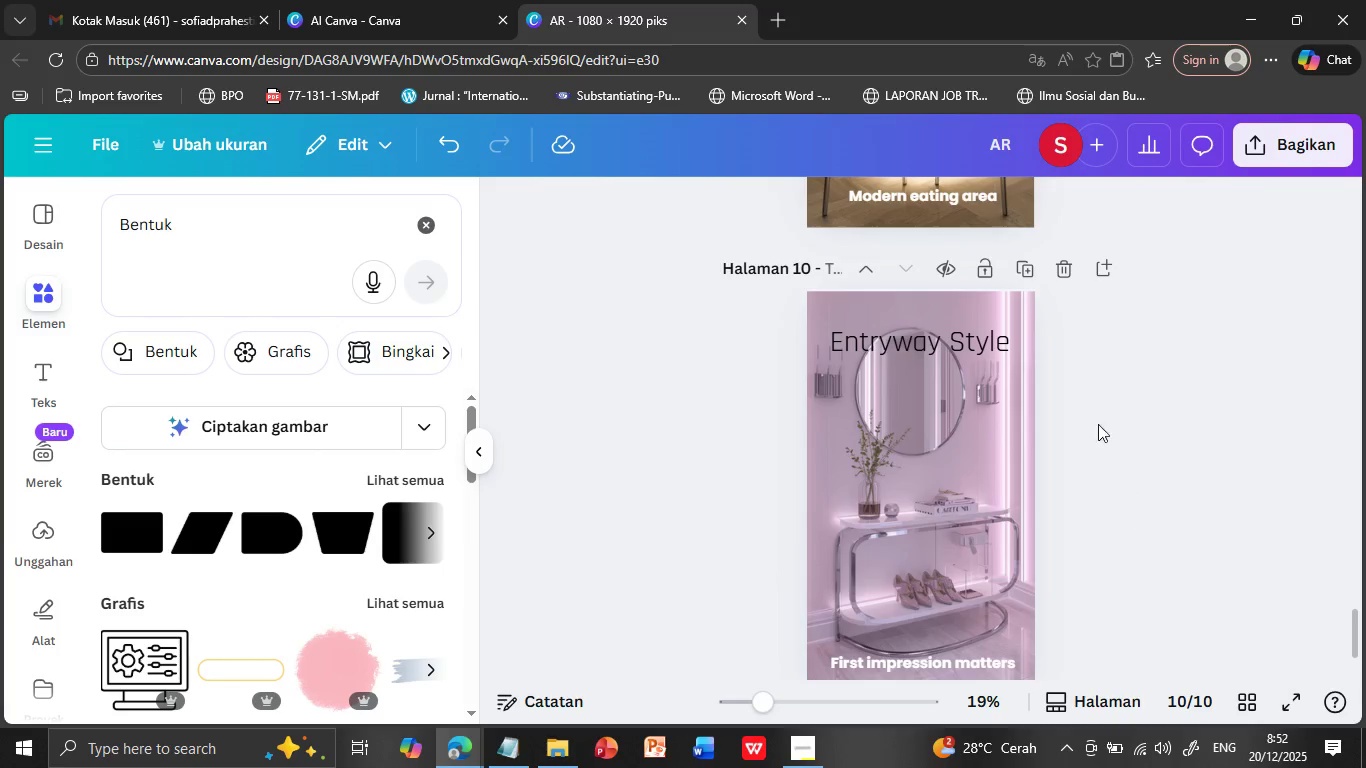 
left_click([1025, 270])
 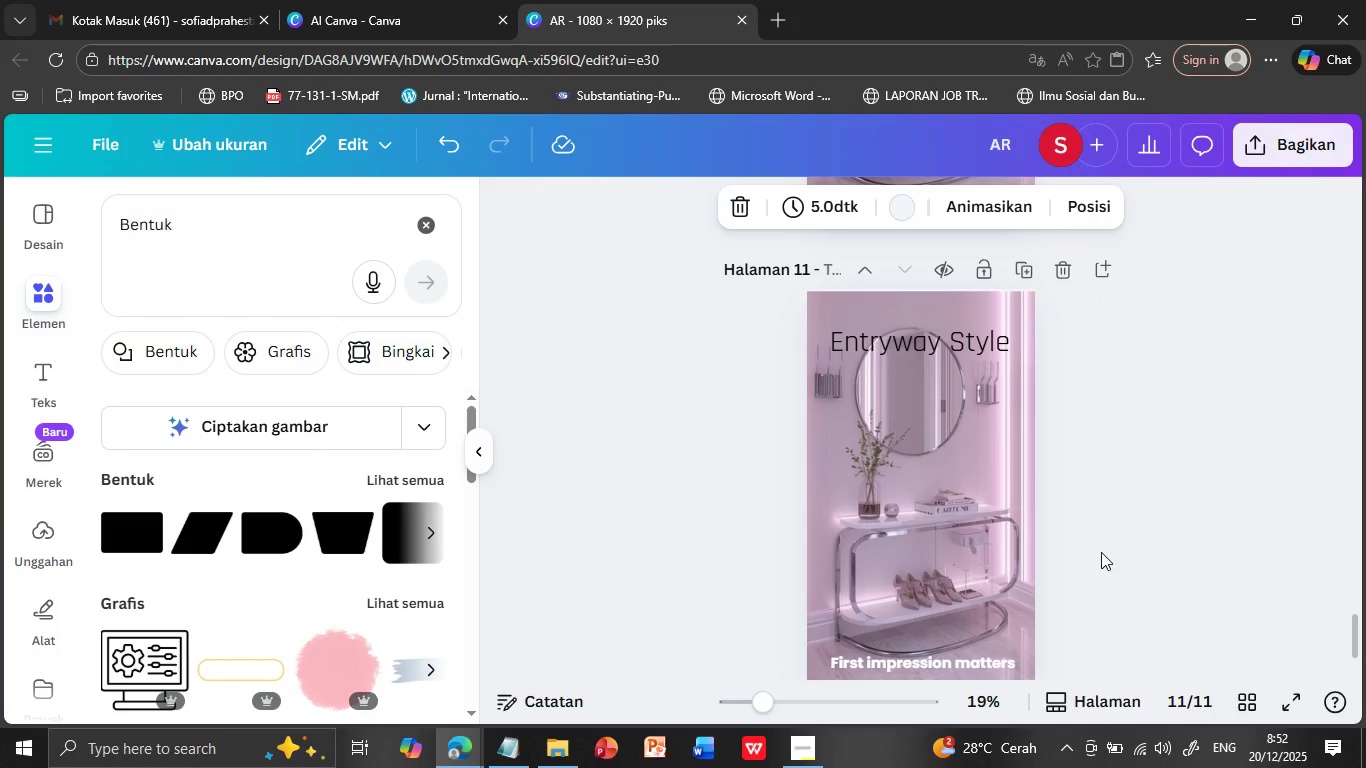 
scroll: coordinate [1101, 552], scroll_direction: down, amount: 2.0
 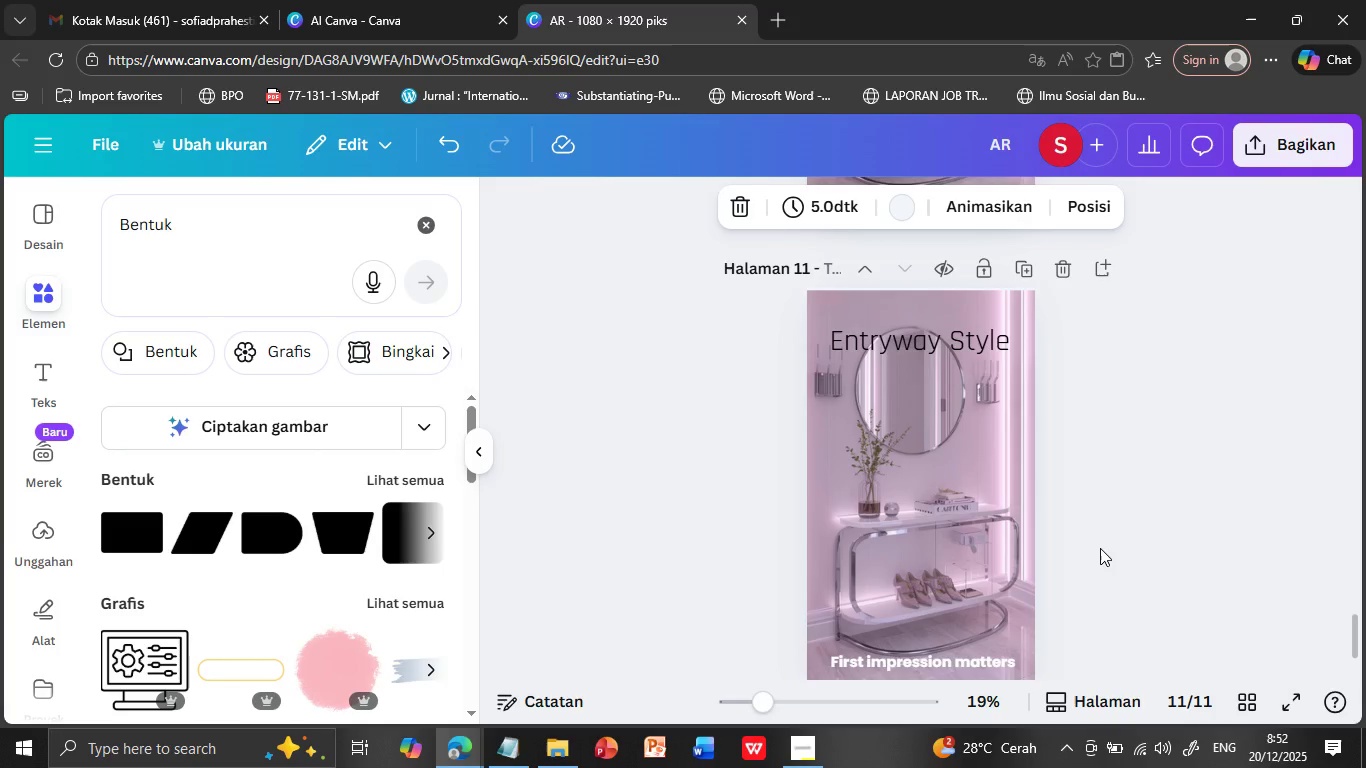 
scroll: coordinate [1100, 548], scroll_direction: up, amount: 1.0
 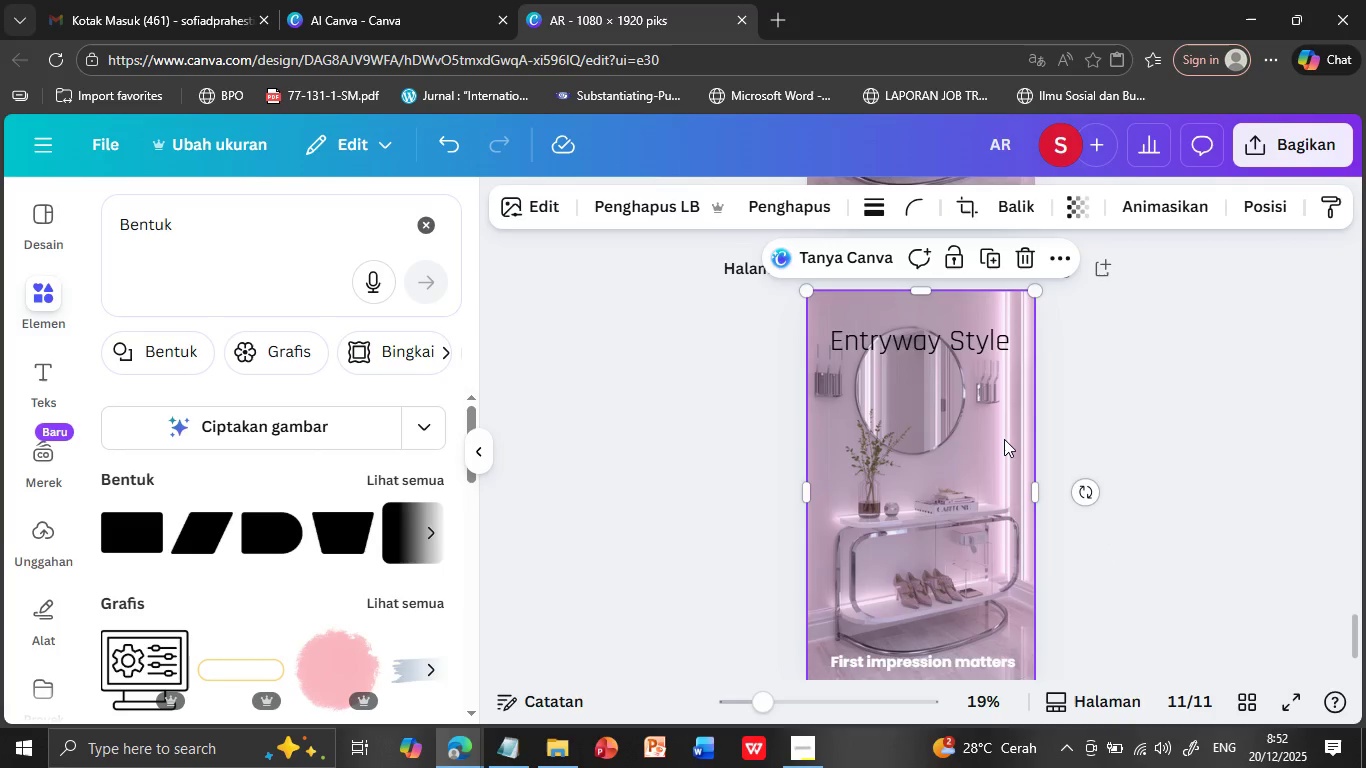 
left_click([1004, 439])
 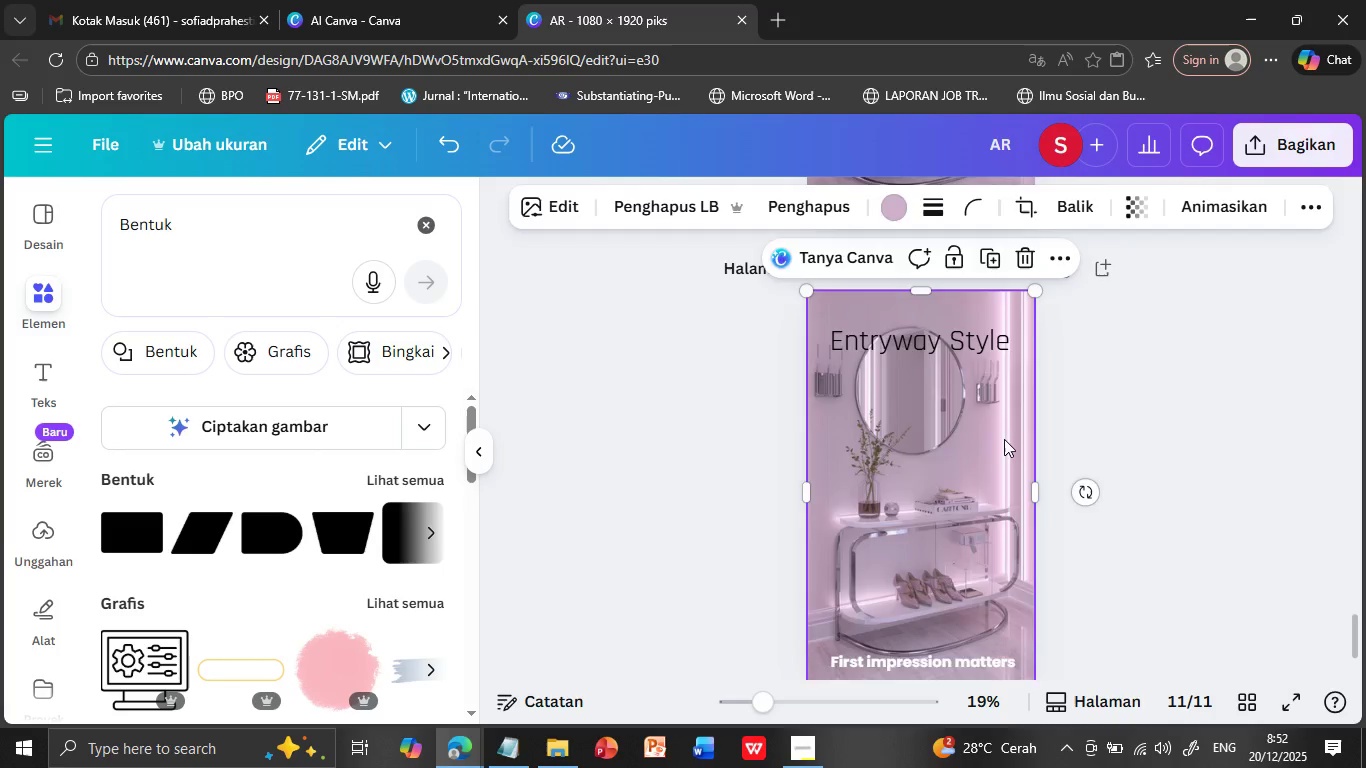 
key(Delete)
 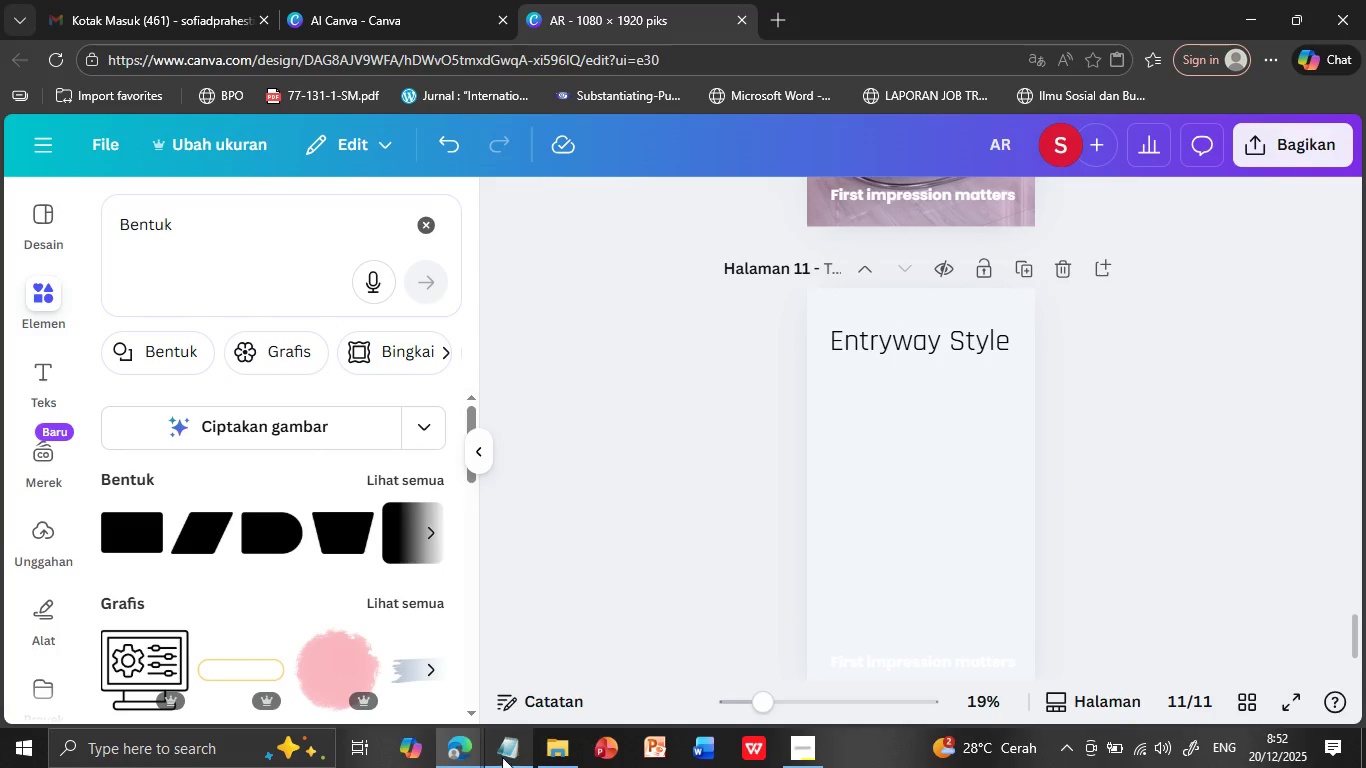 
left_click([507, 752])
 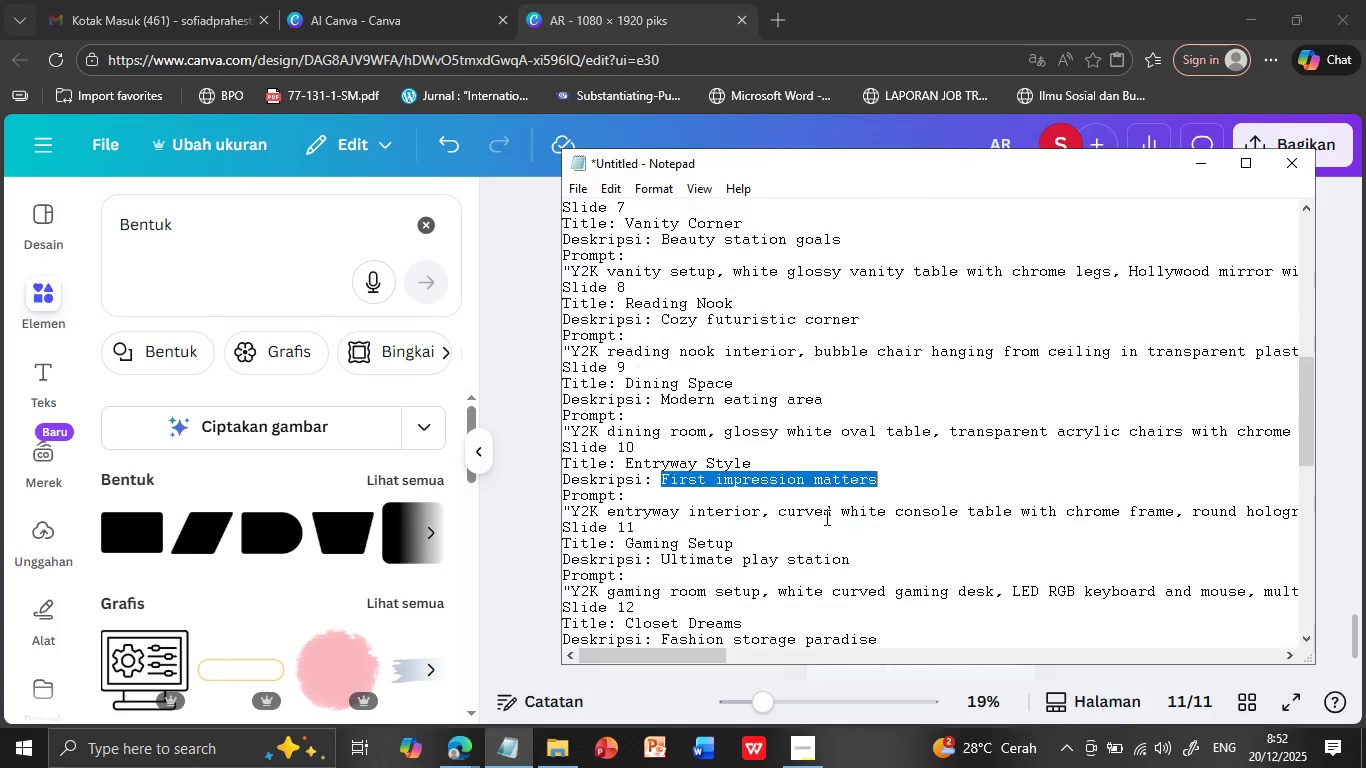 
scroll: coordinate [825, 517], scroll_direction: down, amount: 3.0
 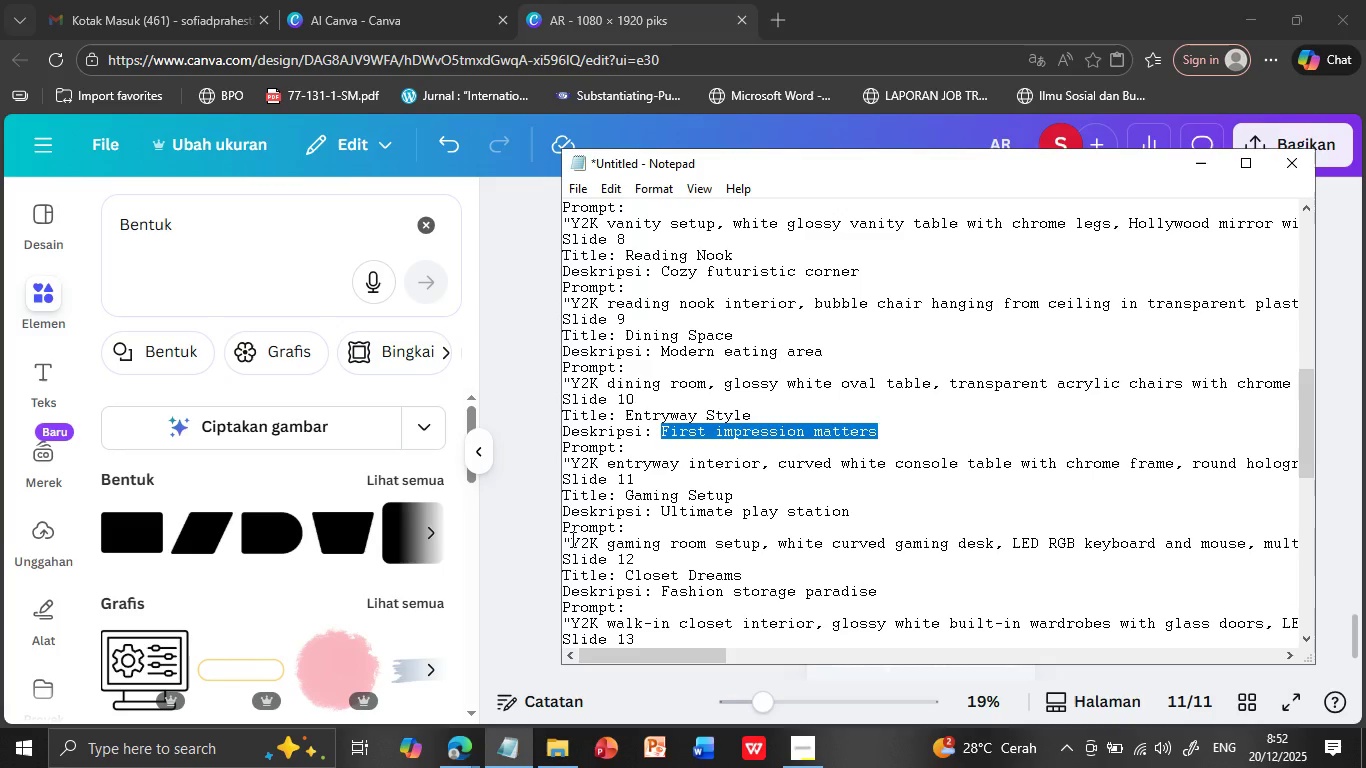 
left_click_drag(start_coordinate=[571, 539], to_coordinate=[636, 542])
 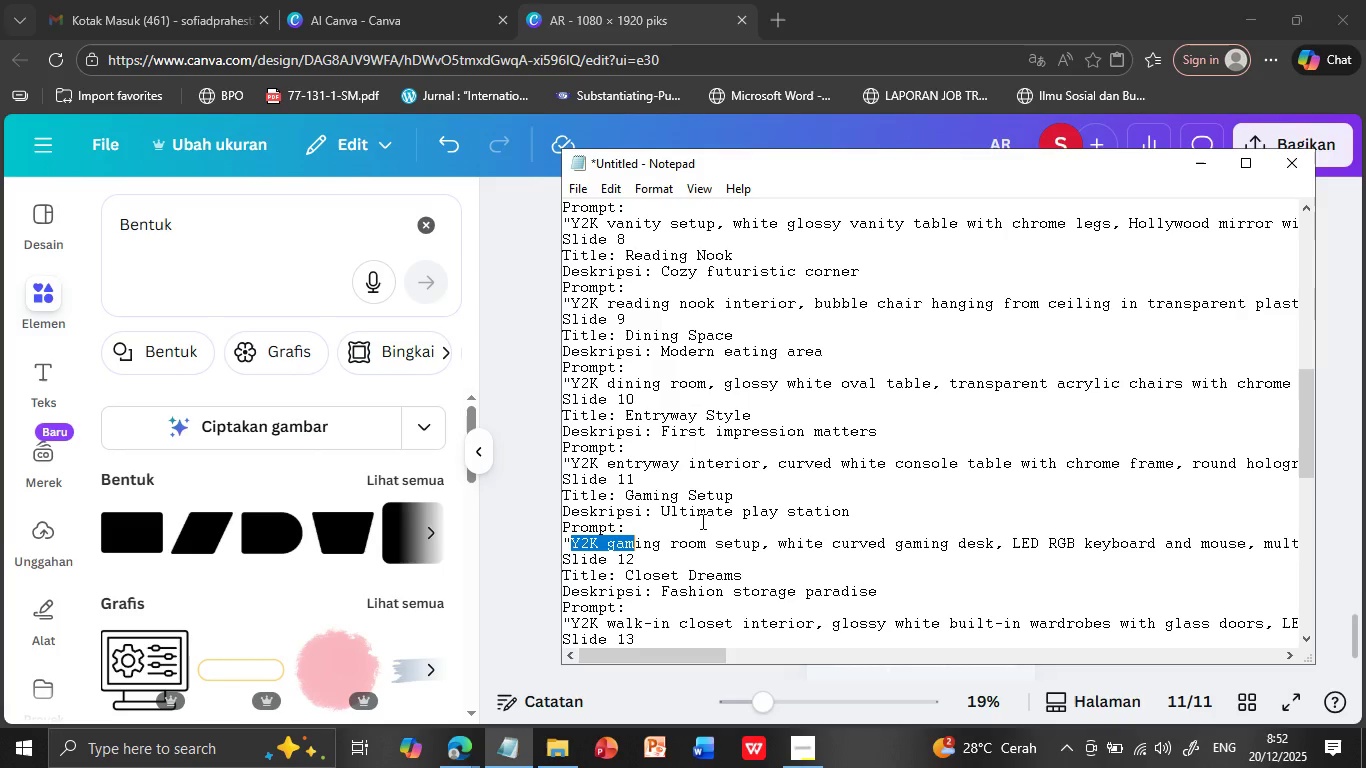 
key(Shift+ArrowDown)
 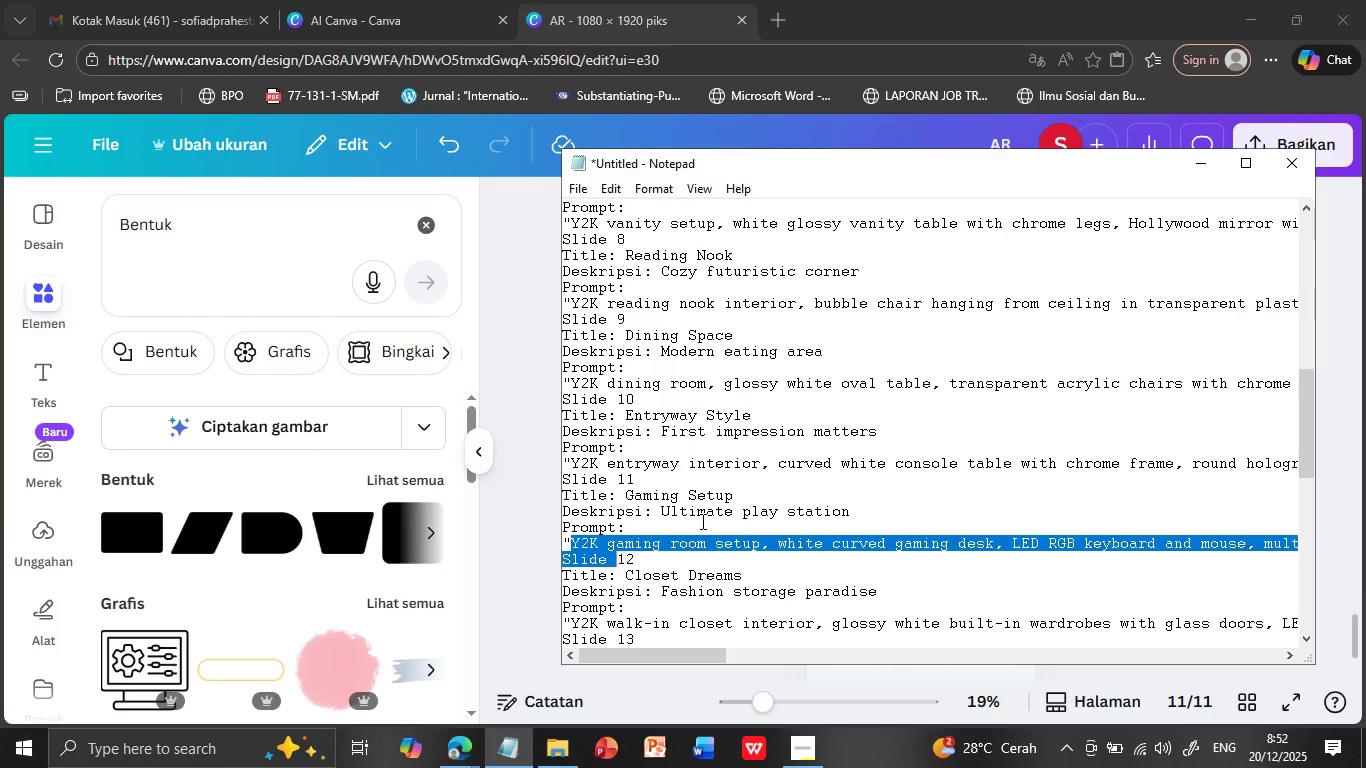 
key(Shift+ArrowLeft)
 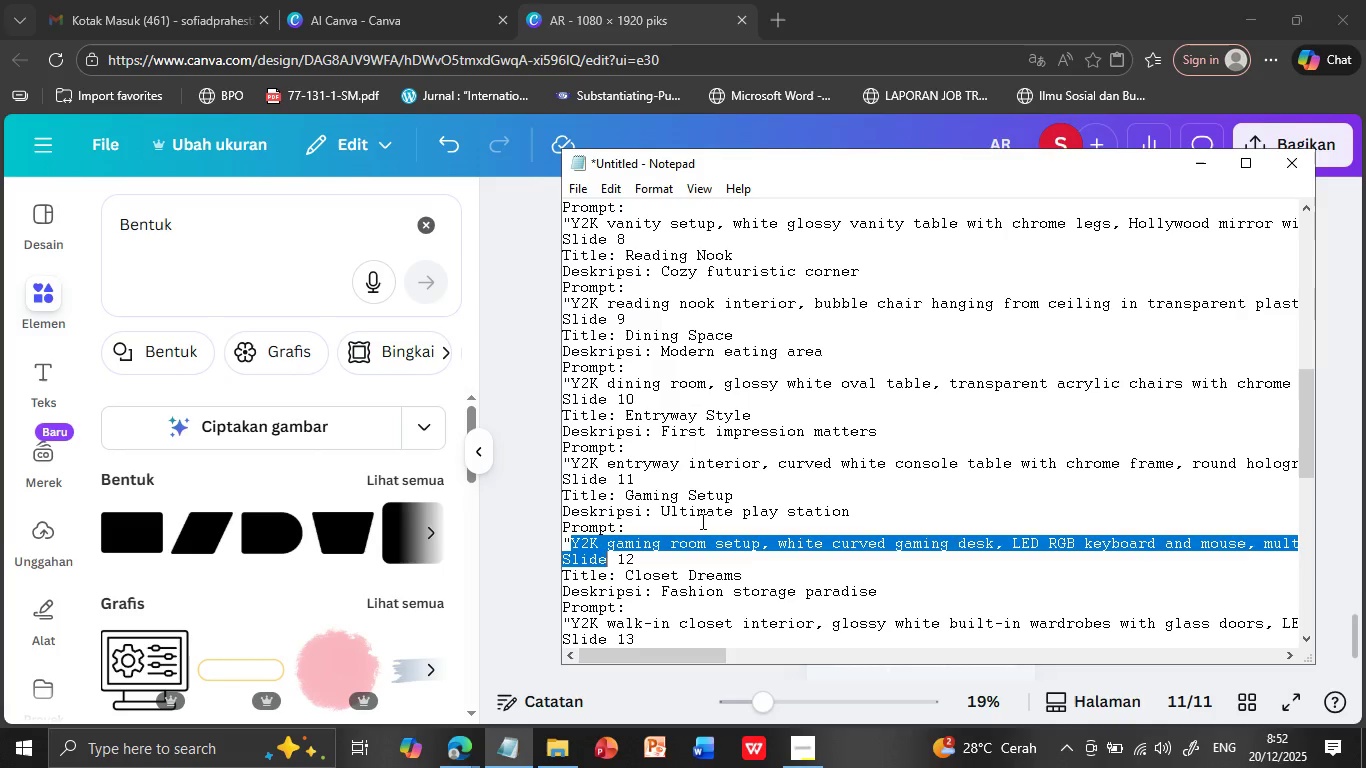 
key(Shift+ArrowLeft)
 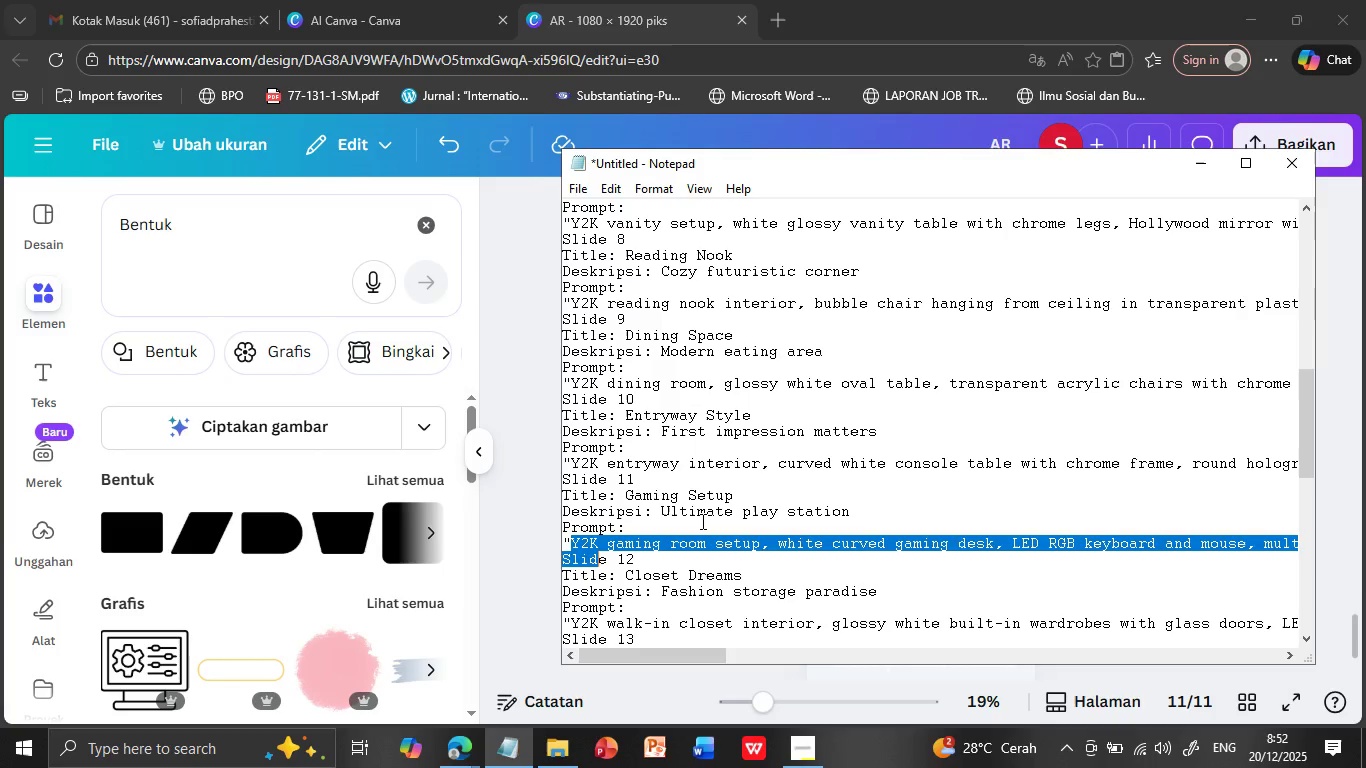 
key(Shift+ArrowLeft)
 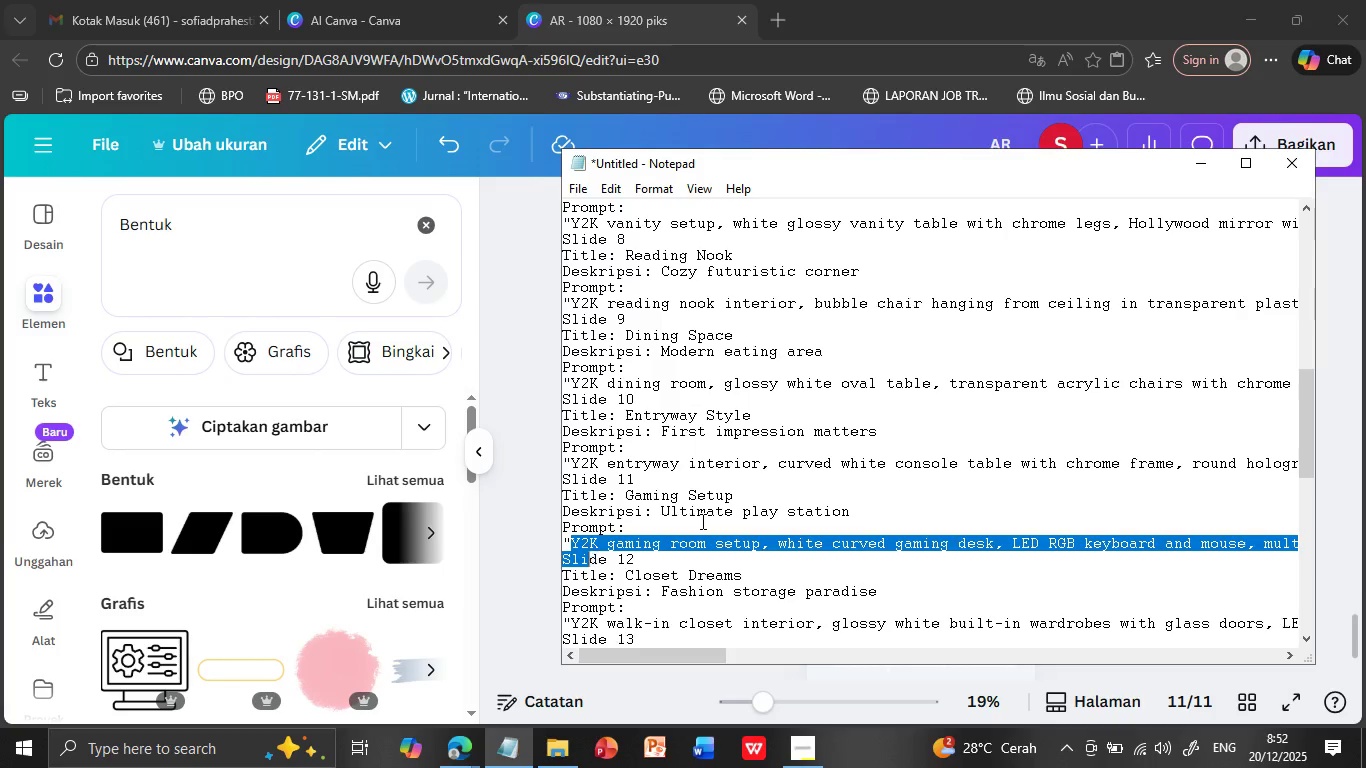 
key(Shift+ArrowLeft)
 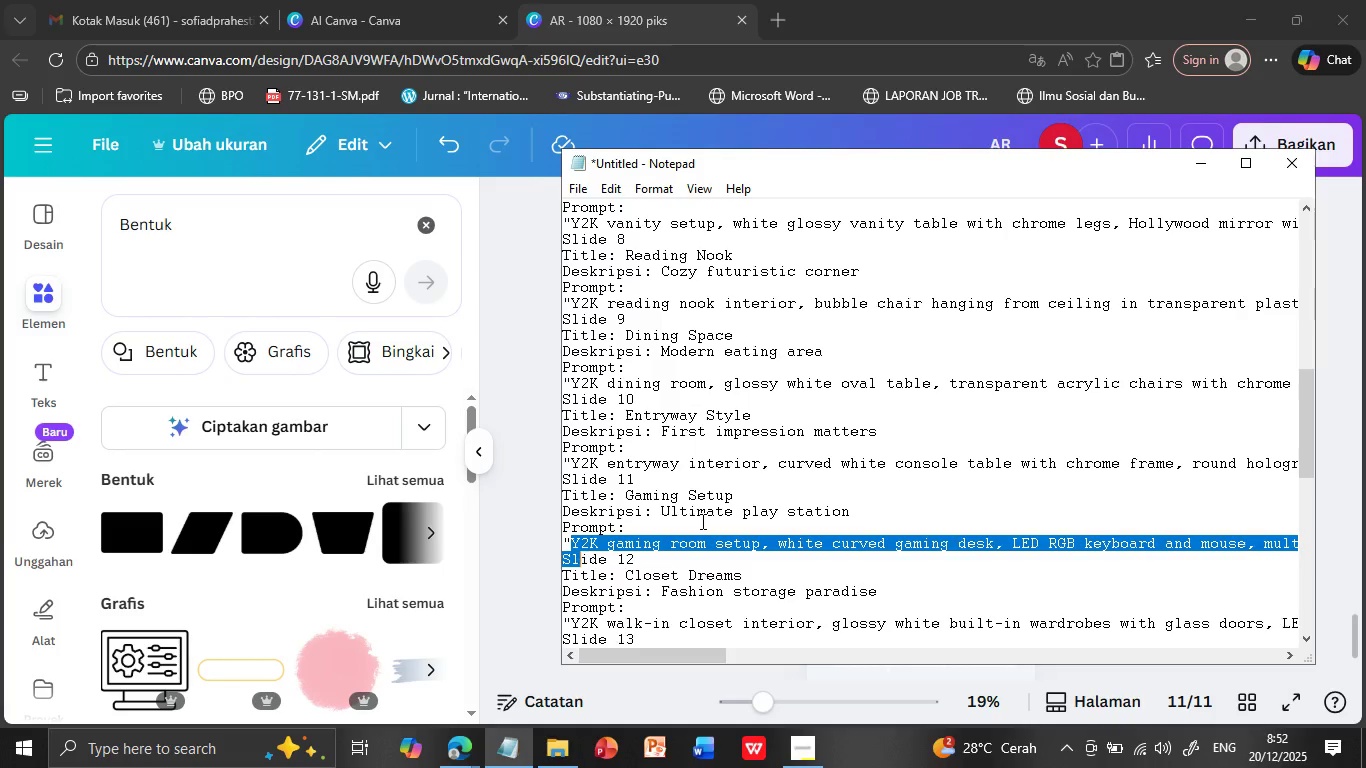 
key(Shift+ArrowLeft)
 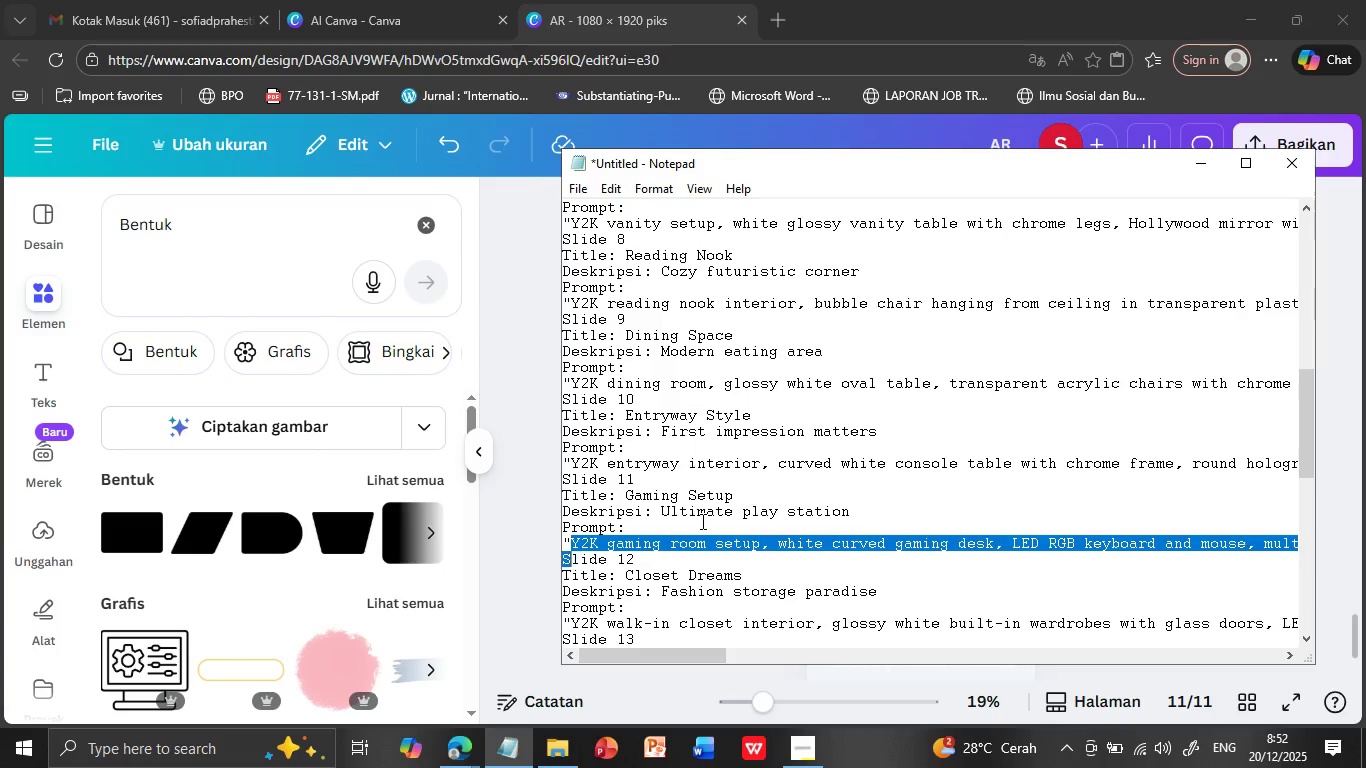 
key(Shift+ArrowLeft)
 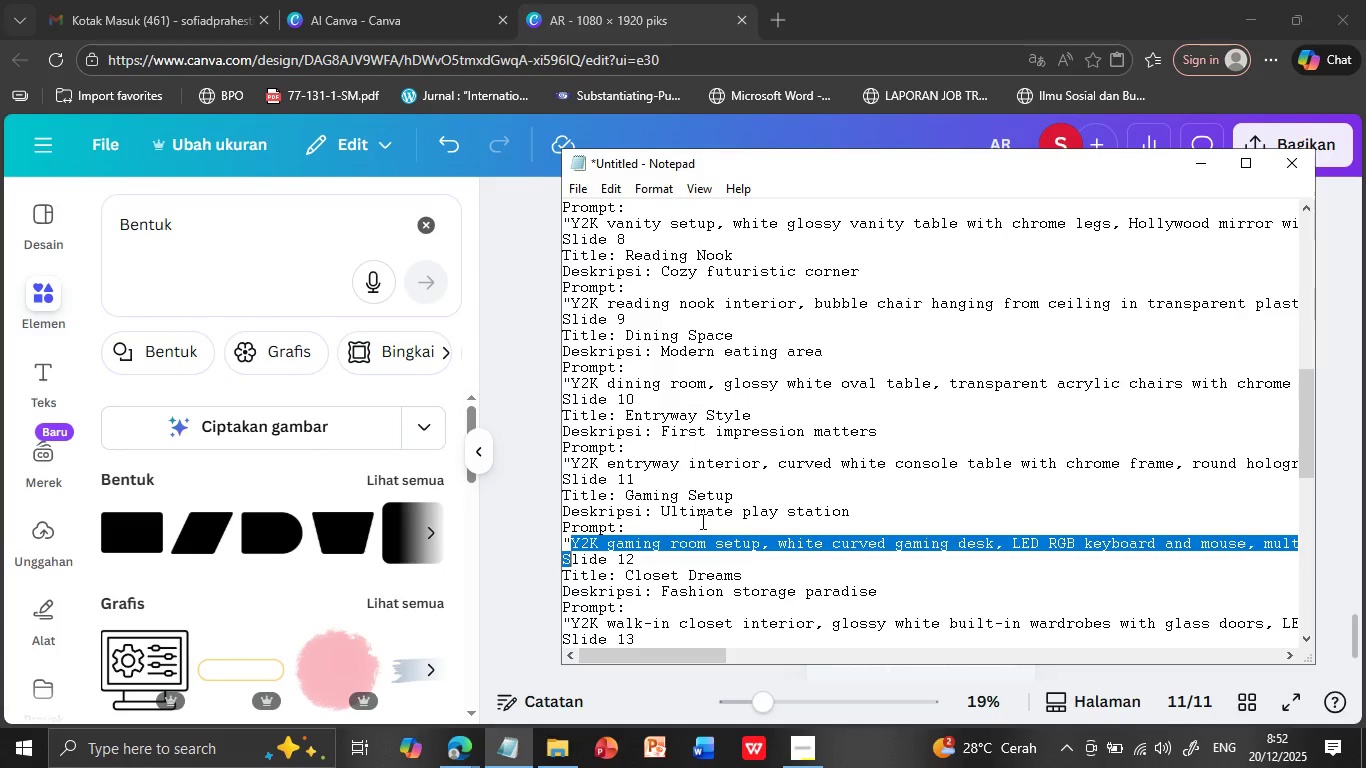 
key(Shift+ArrowLeft)
 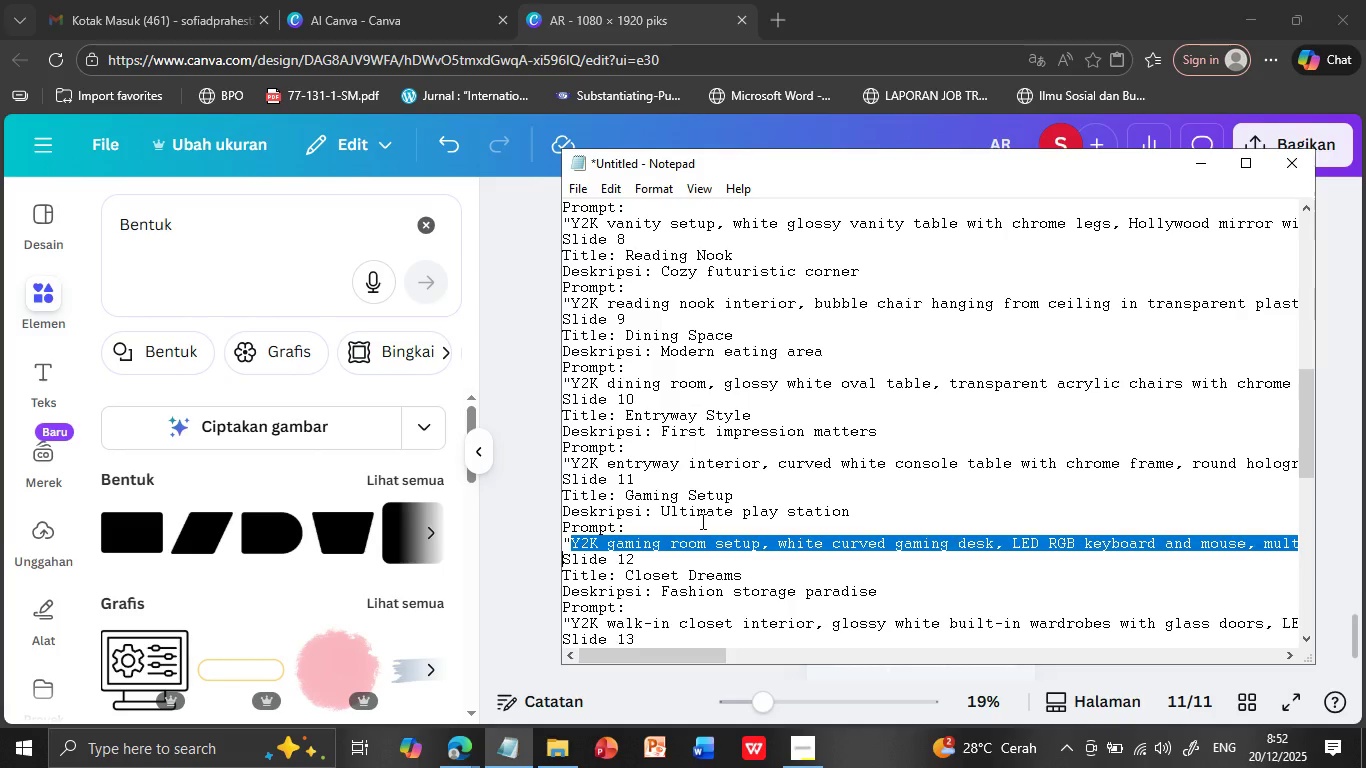 
key(Shift+ArrowLeft)
 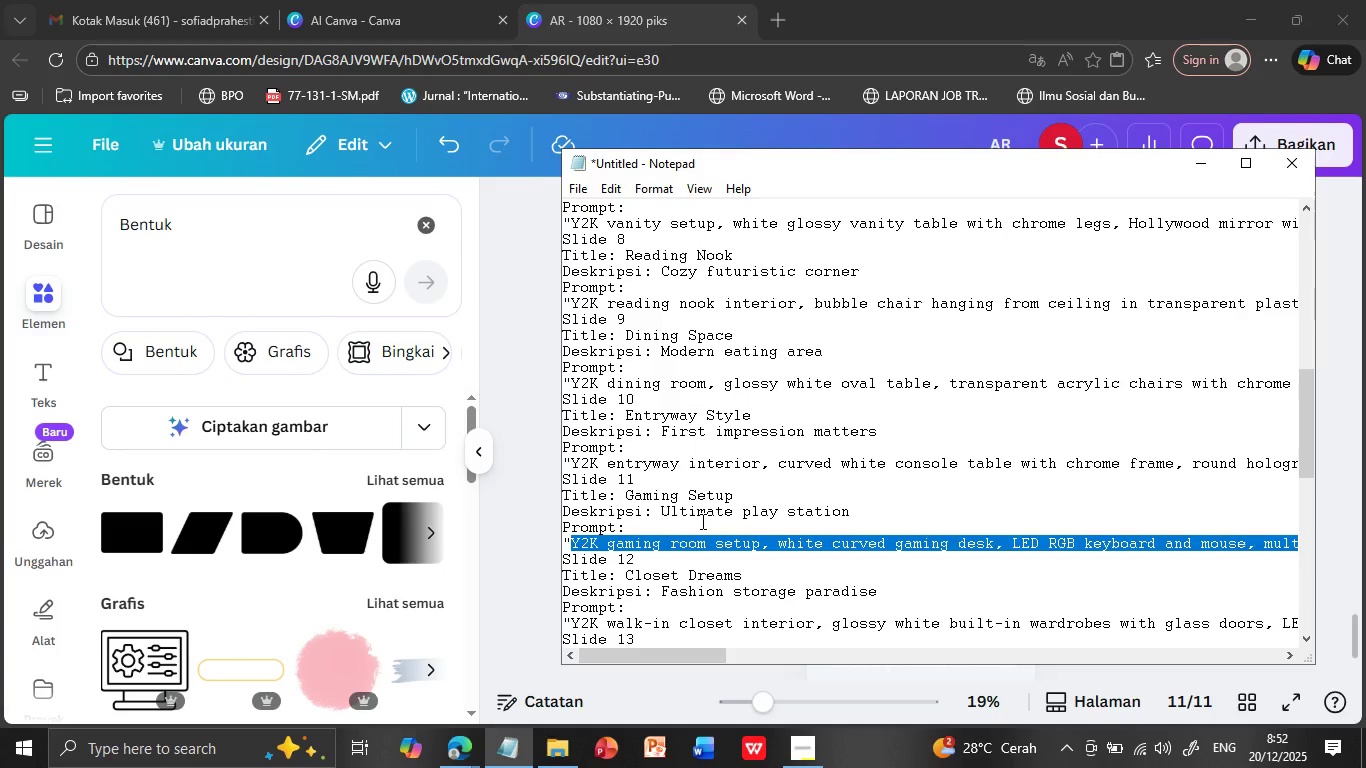 
key(Control+C)
 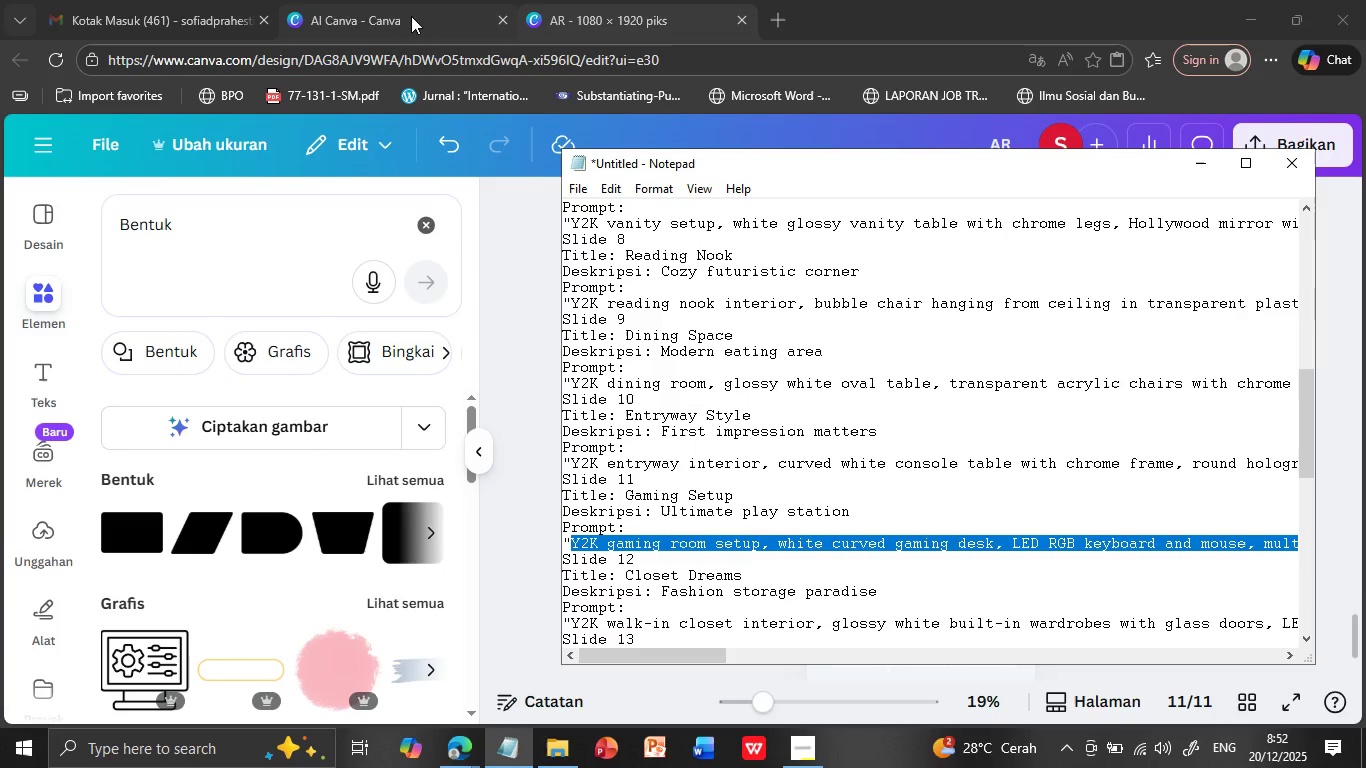 
left_click([411, 16])
 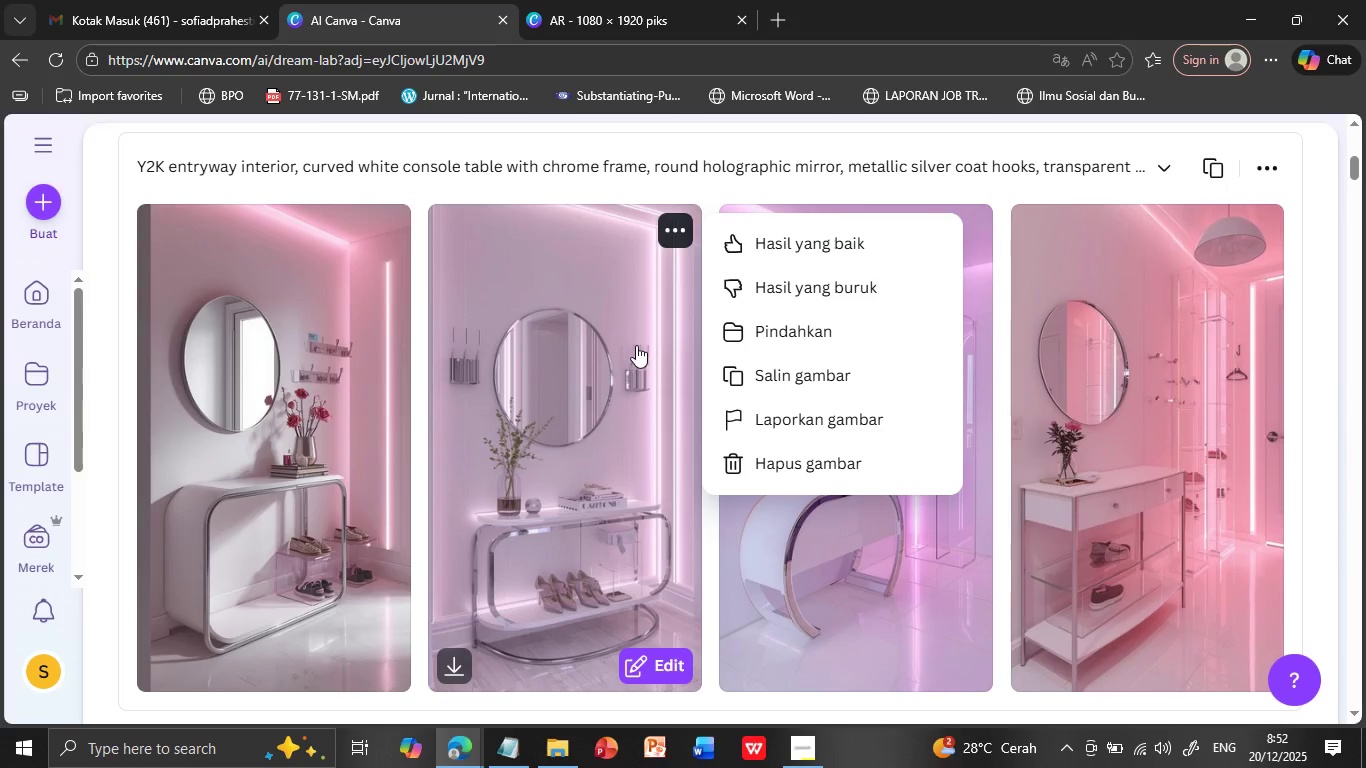 
scroll: coordinate [632, 363], scroll_direction: up, amount: 10.0
 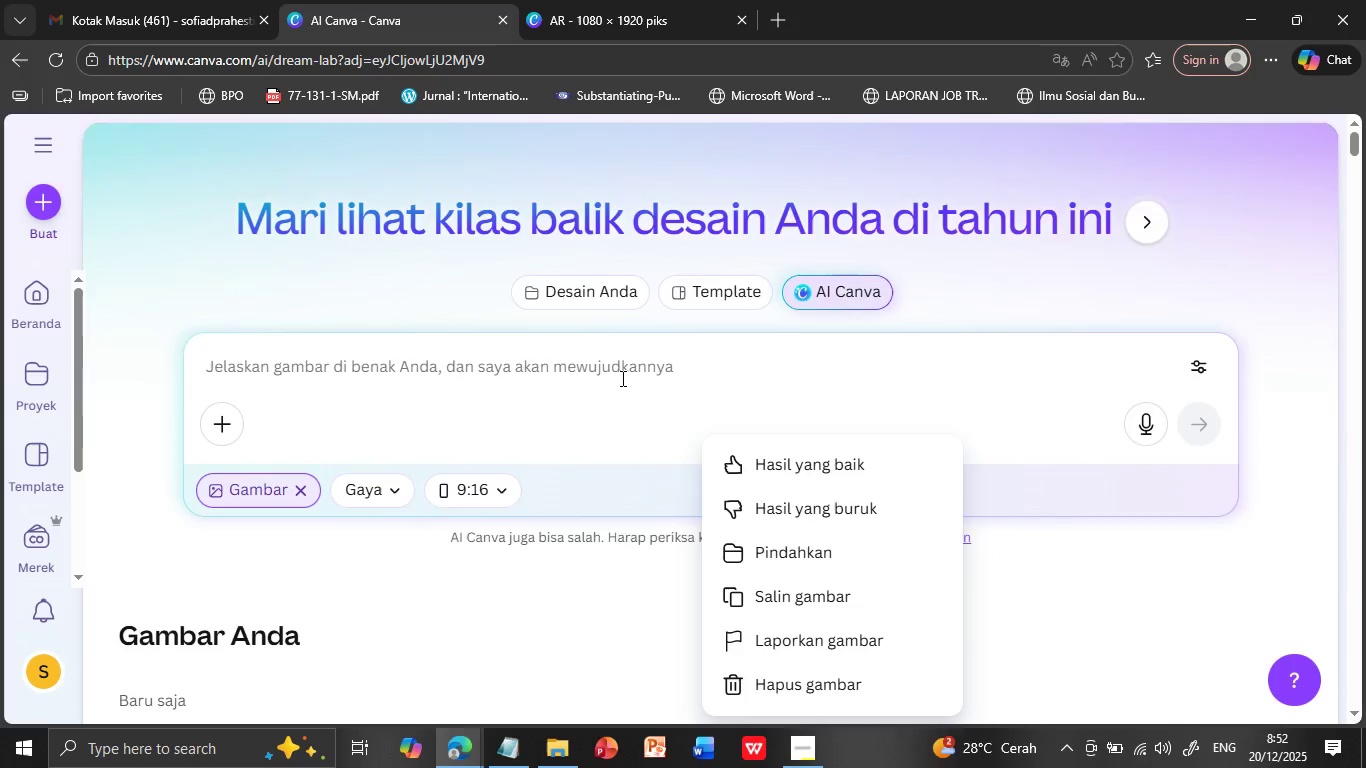 
left_click([621, 378])
 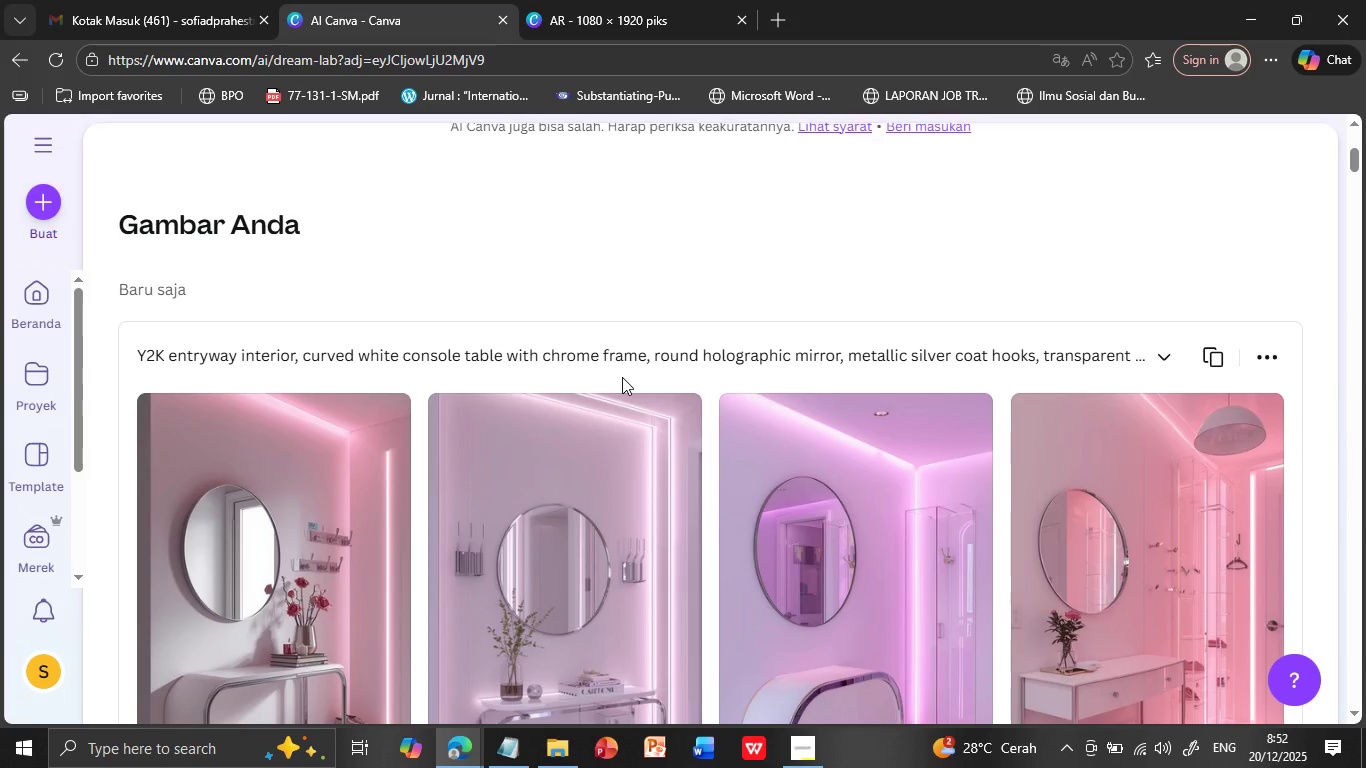 
hold_key(key=ControlLeft, duration=0.39)
 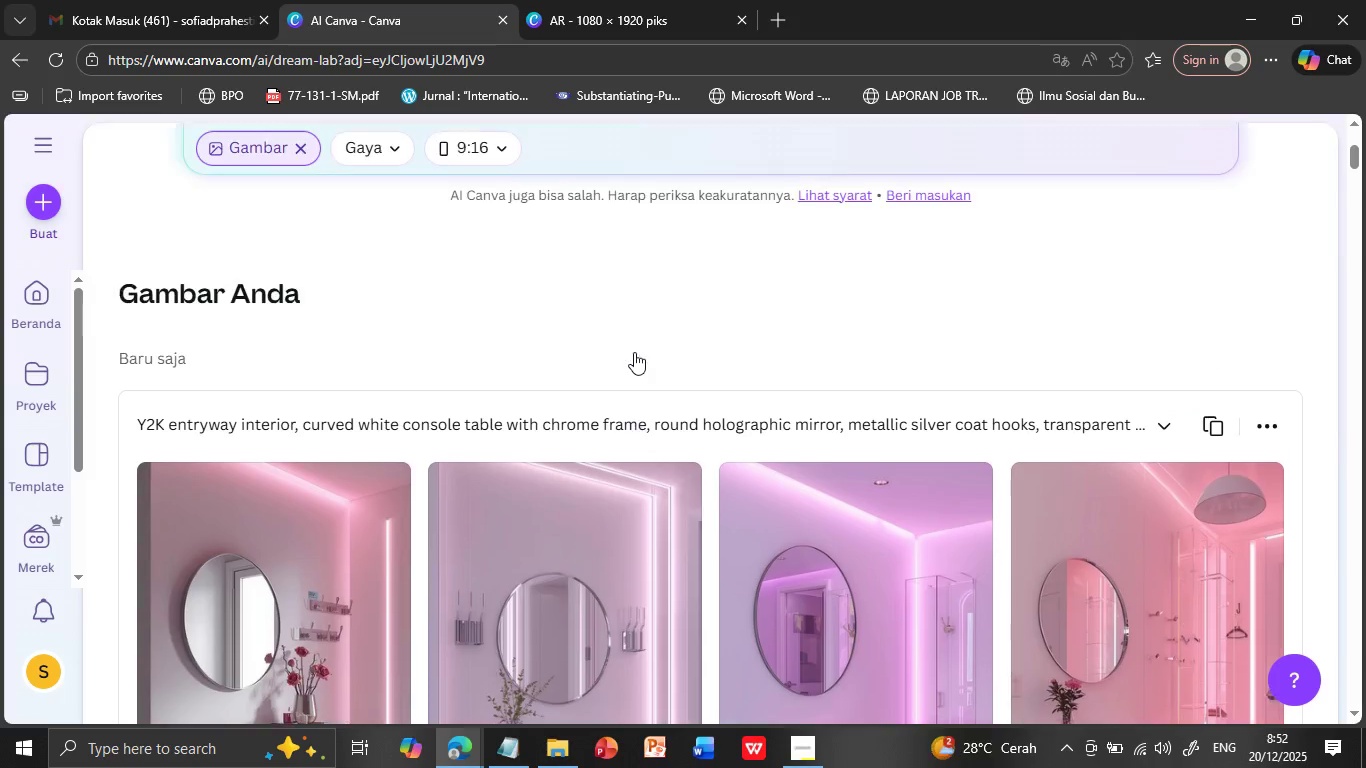 
scroll: coordinate [634, 352], scroll_direction: up, amount: 5.0
 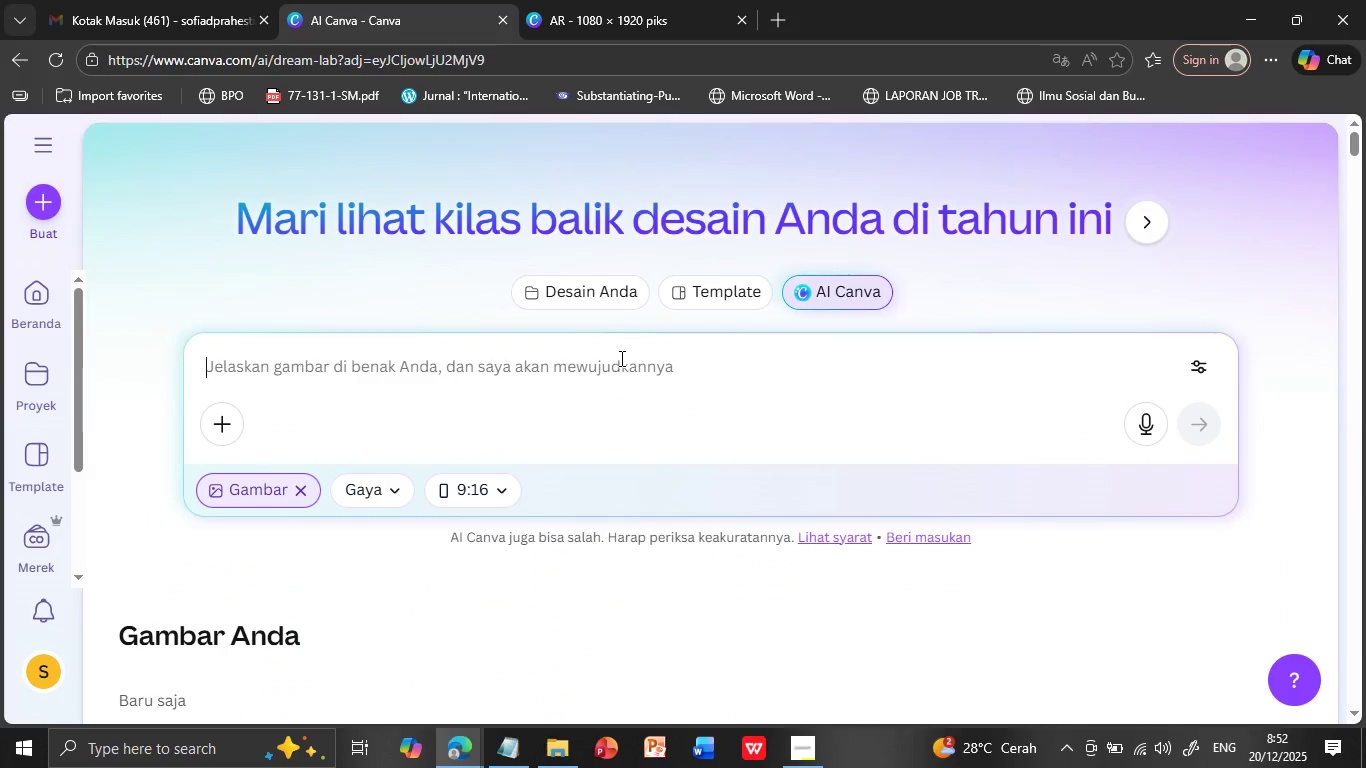 
left_click([620, 358])
 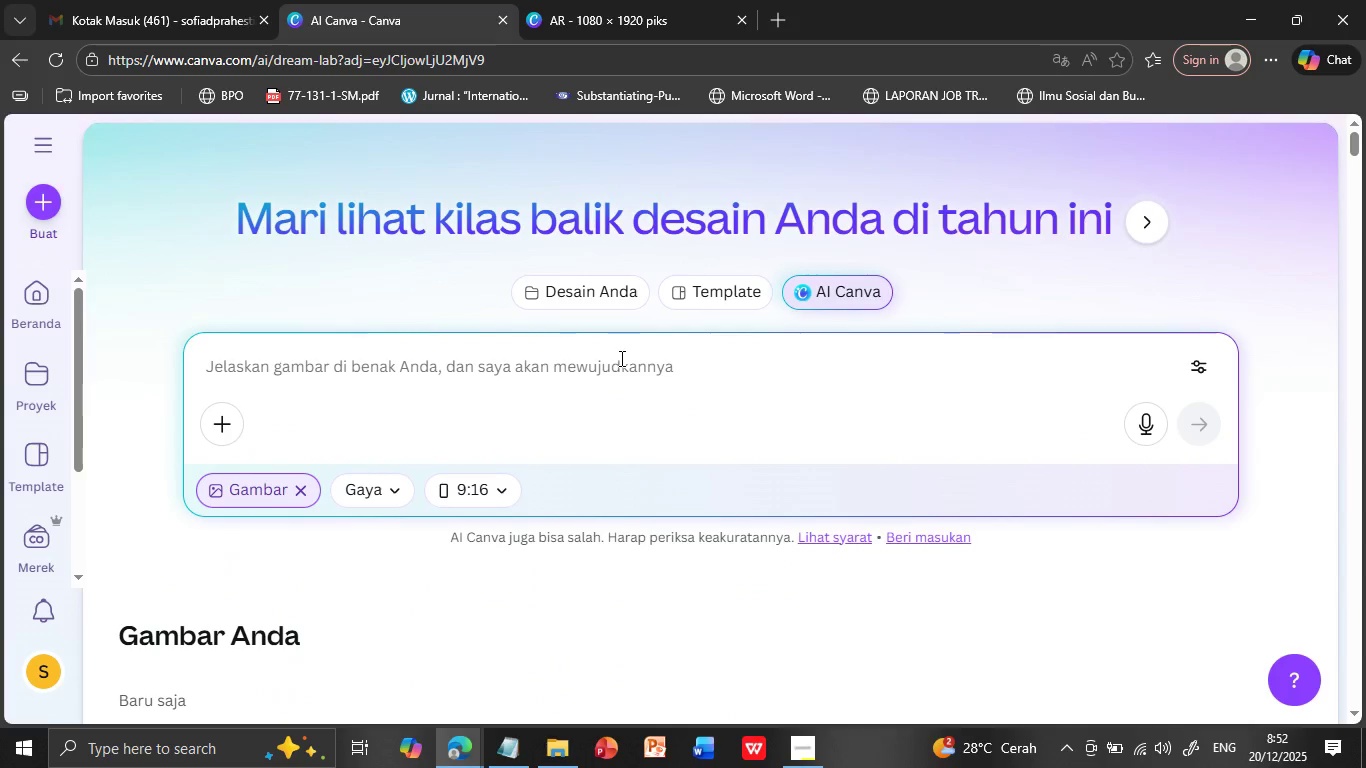 
key(Control+V)
 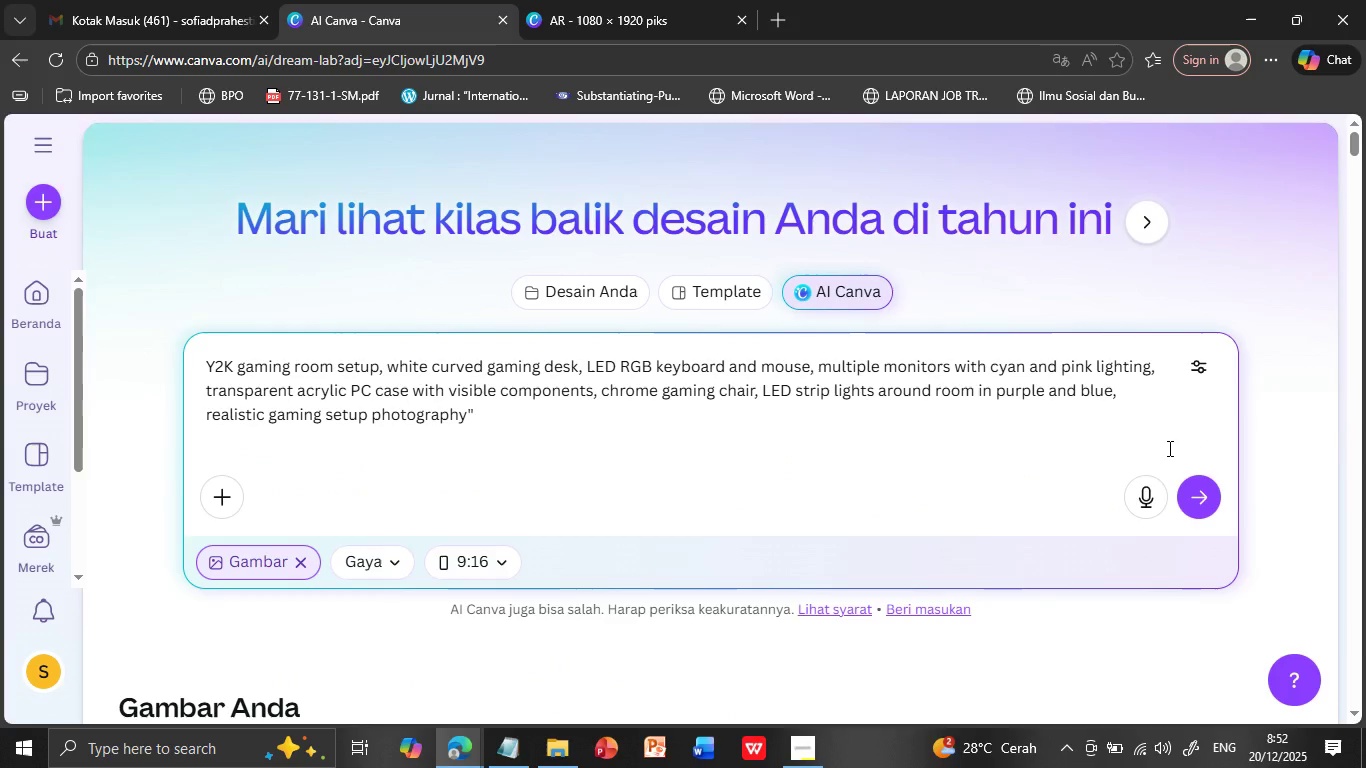 
left_click([1200, 489])
 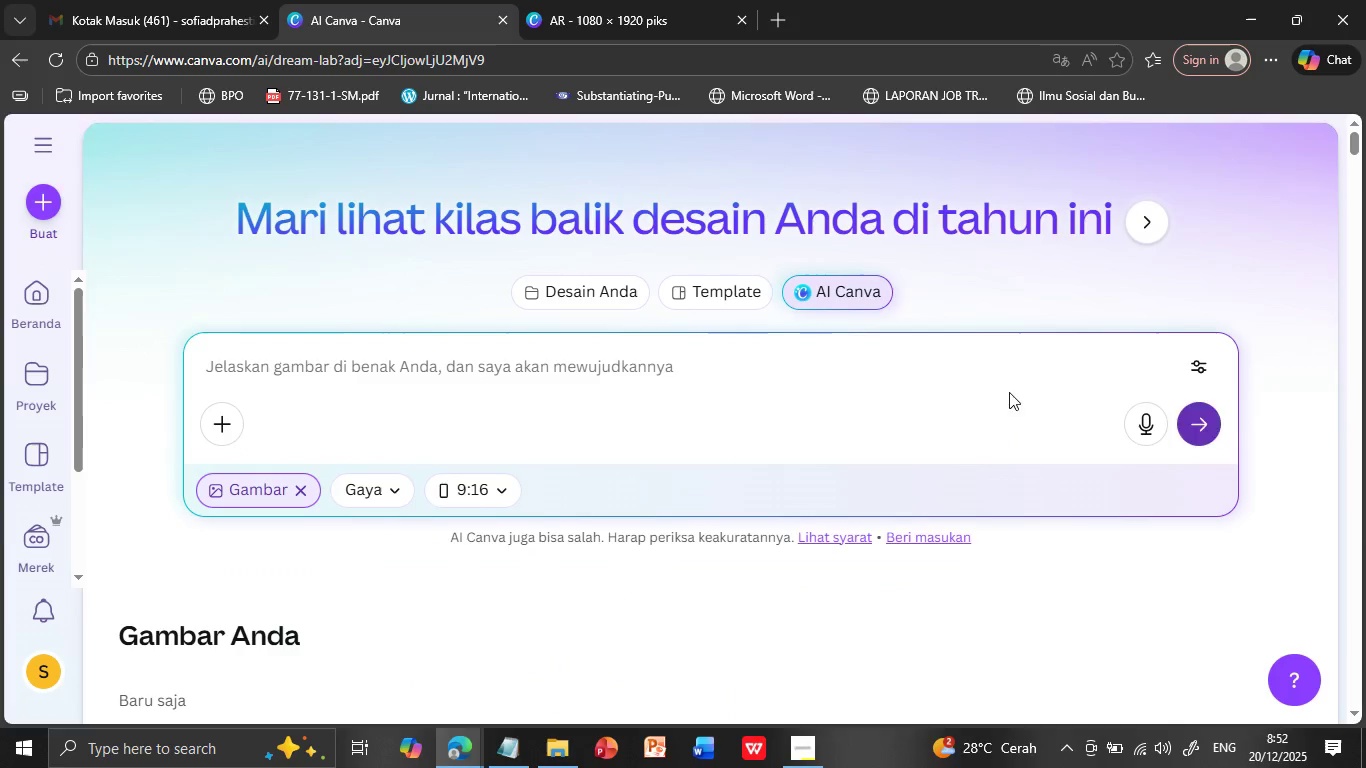 
scroll: coordinate [976, 457], scroll_direction: down, amount: 4.0
 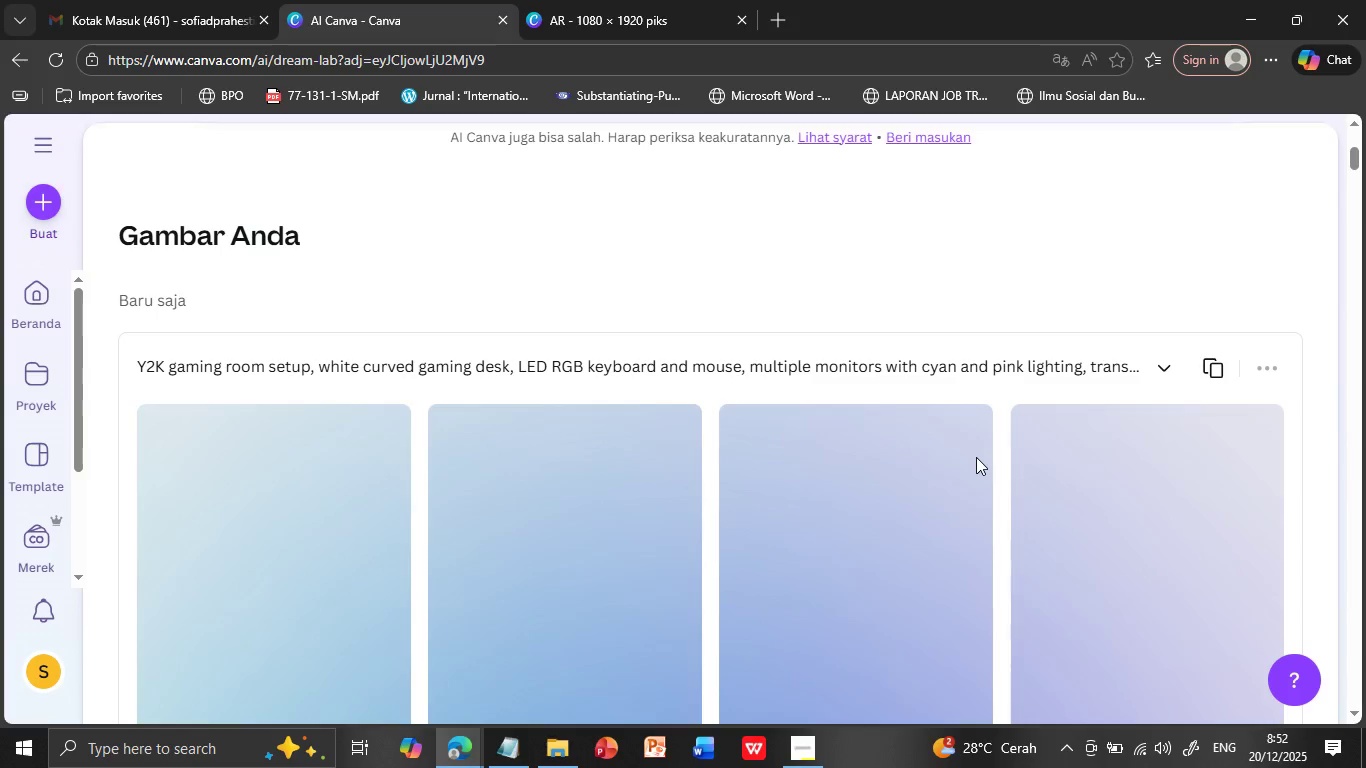 
wait(6.72)
 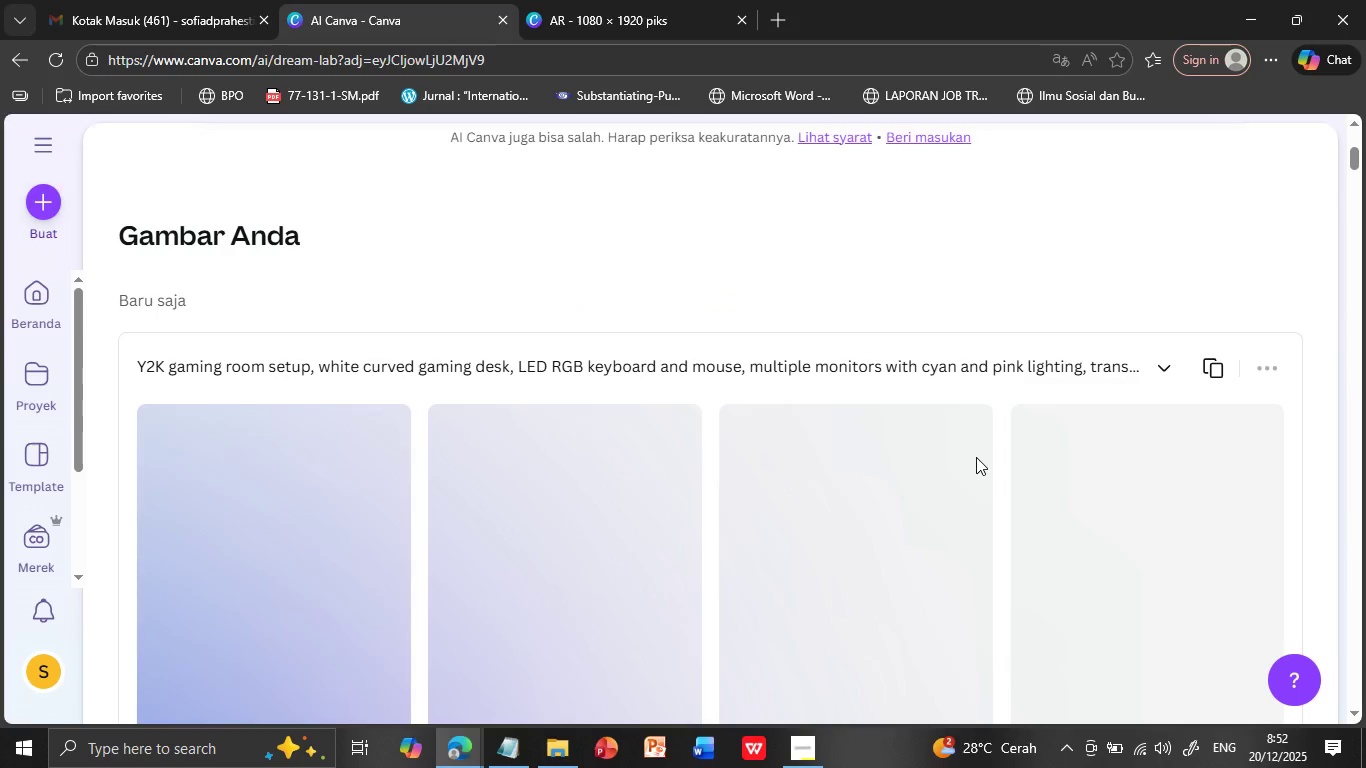 
scroll: coordinate [976, 457], scroll_direction: down, amount: 1.0
 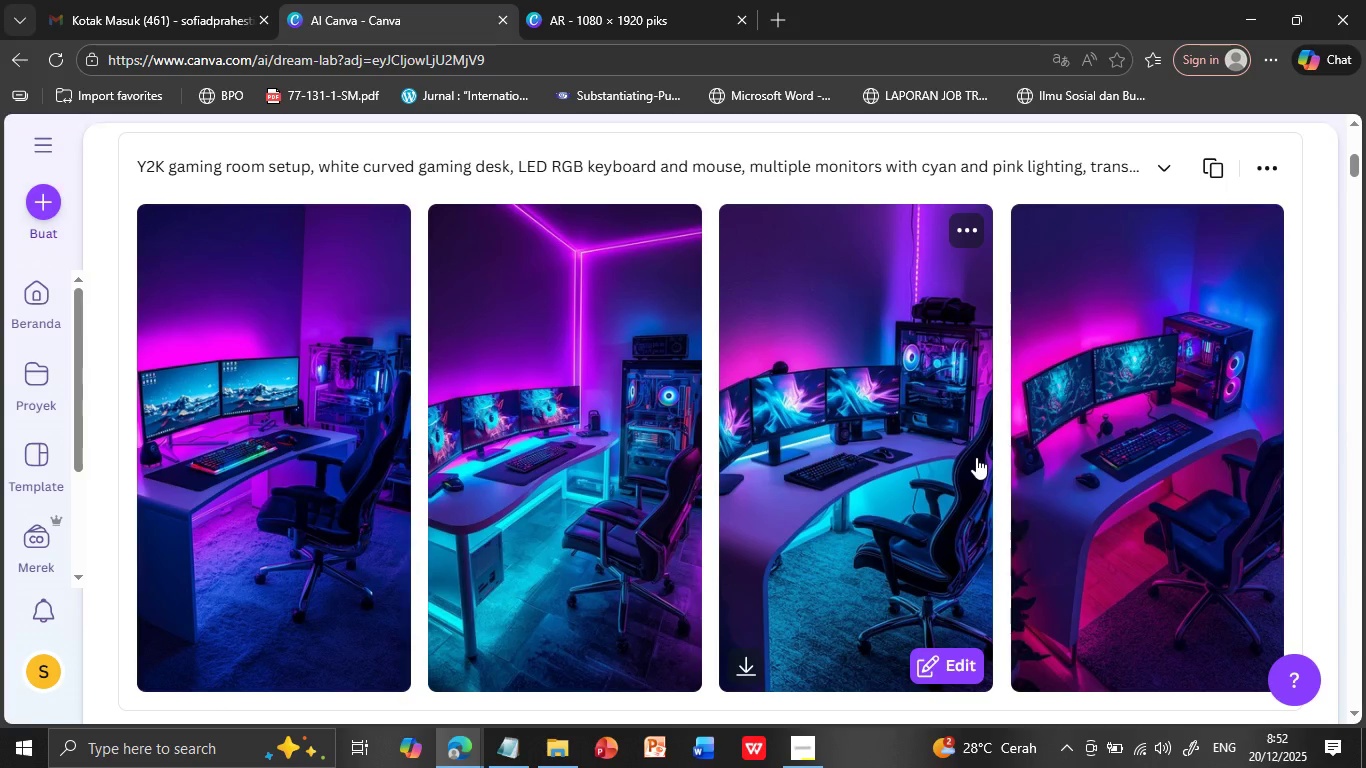 
wait(8.86)
 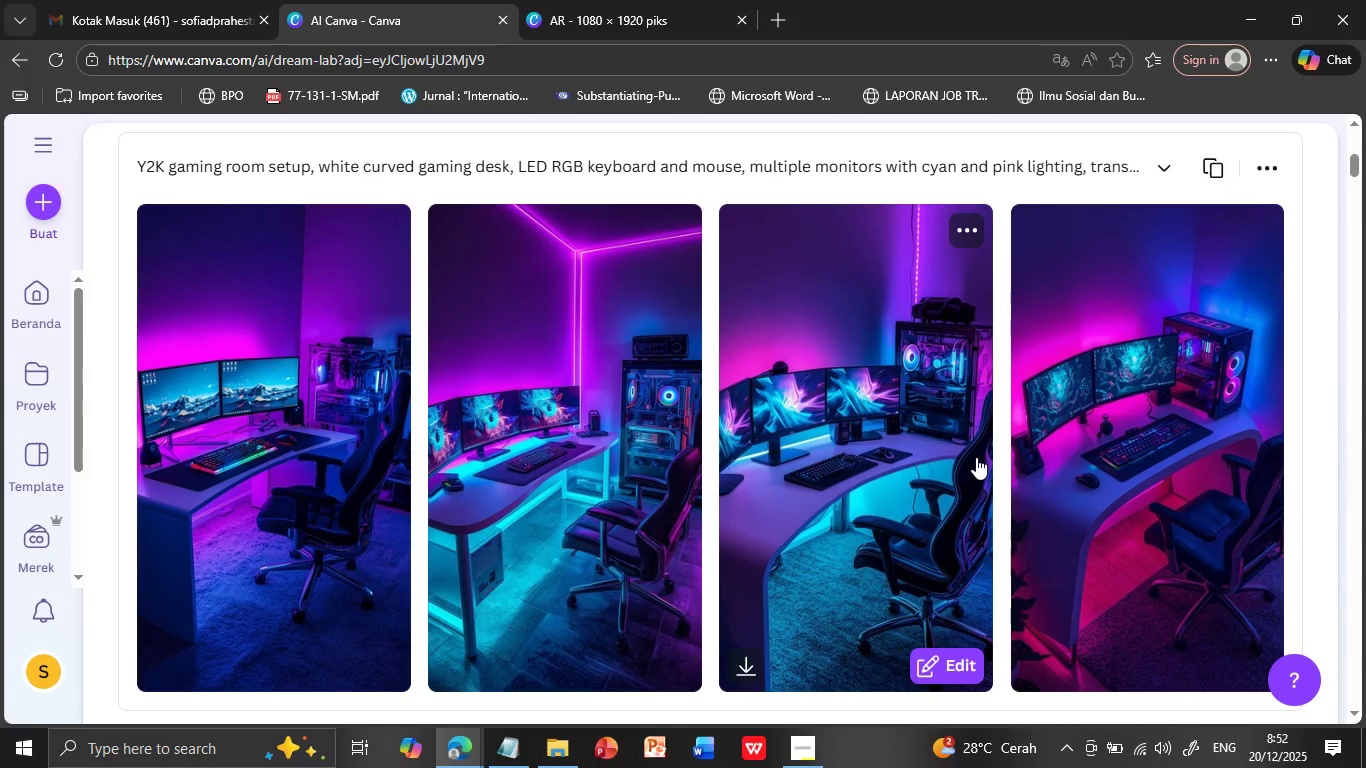 
scroll: coordinate [1216, 277], scroll_direction: up, amount: 5.0
 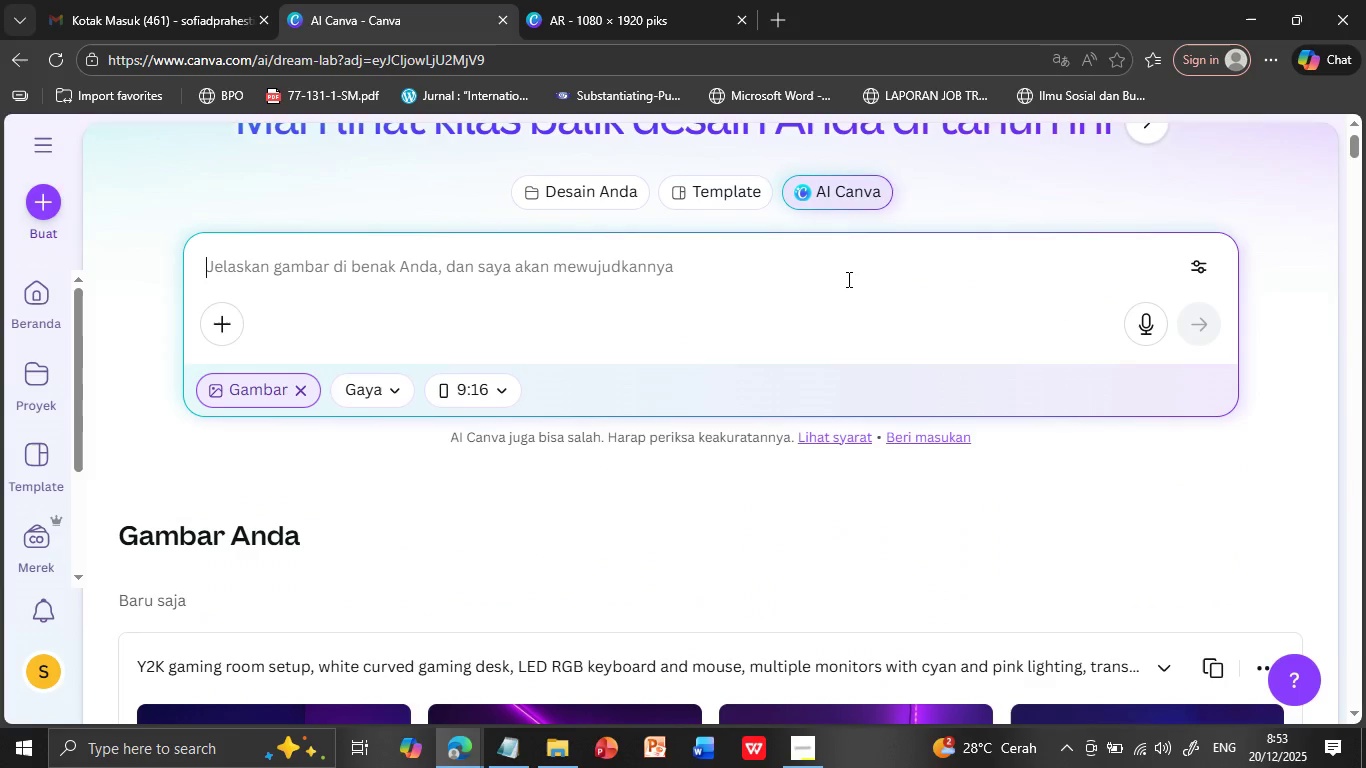 
left_click([847, 279])
 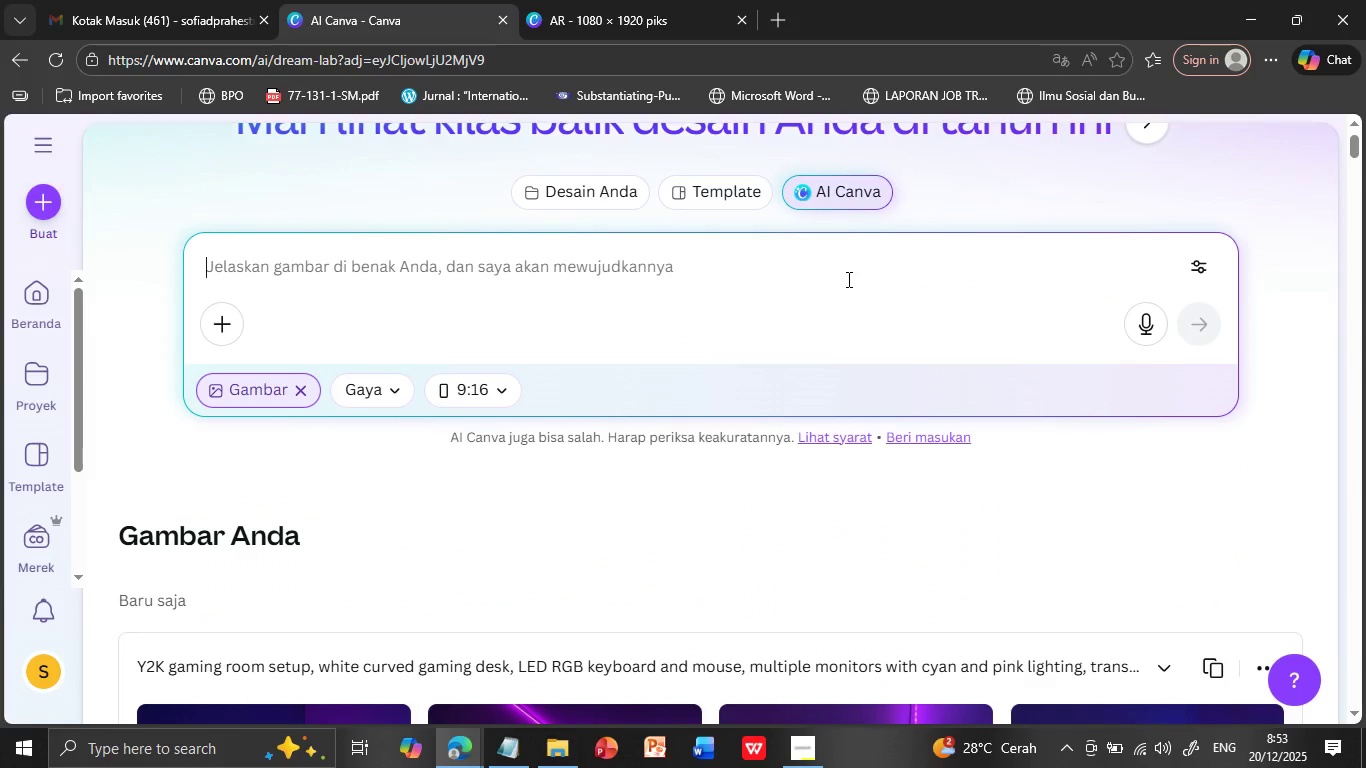 
key(Control+V)
 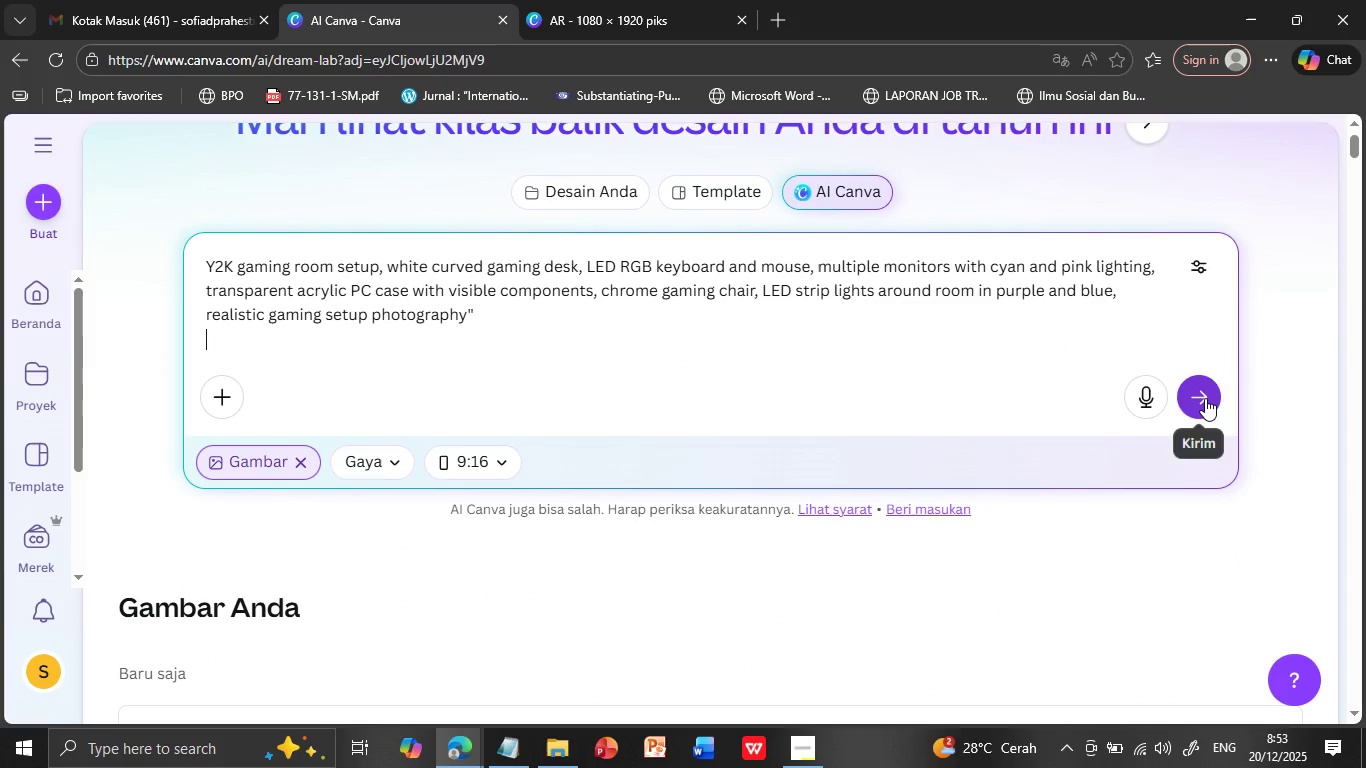 
left_click([1205, 398])
 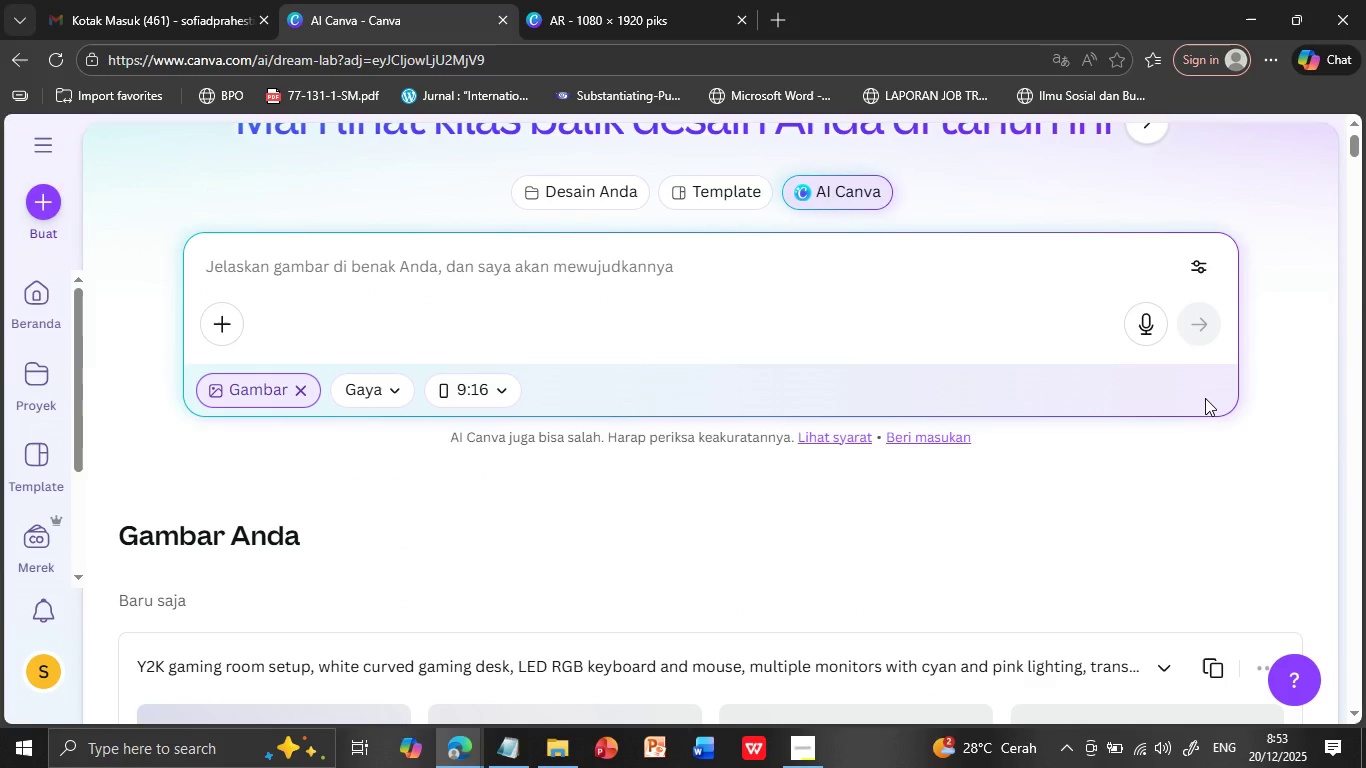 
scroll: coordinate [1170, 445], scroll_direction: down, amount: 5.0
 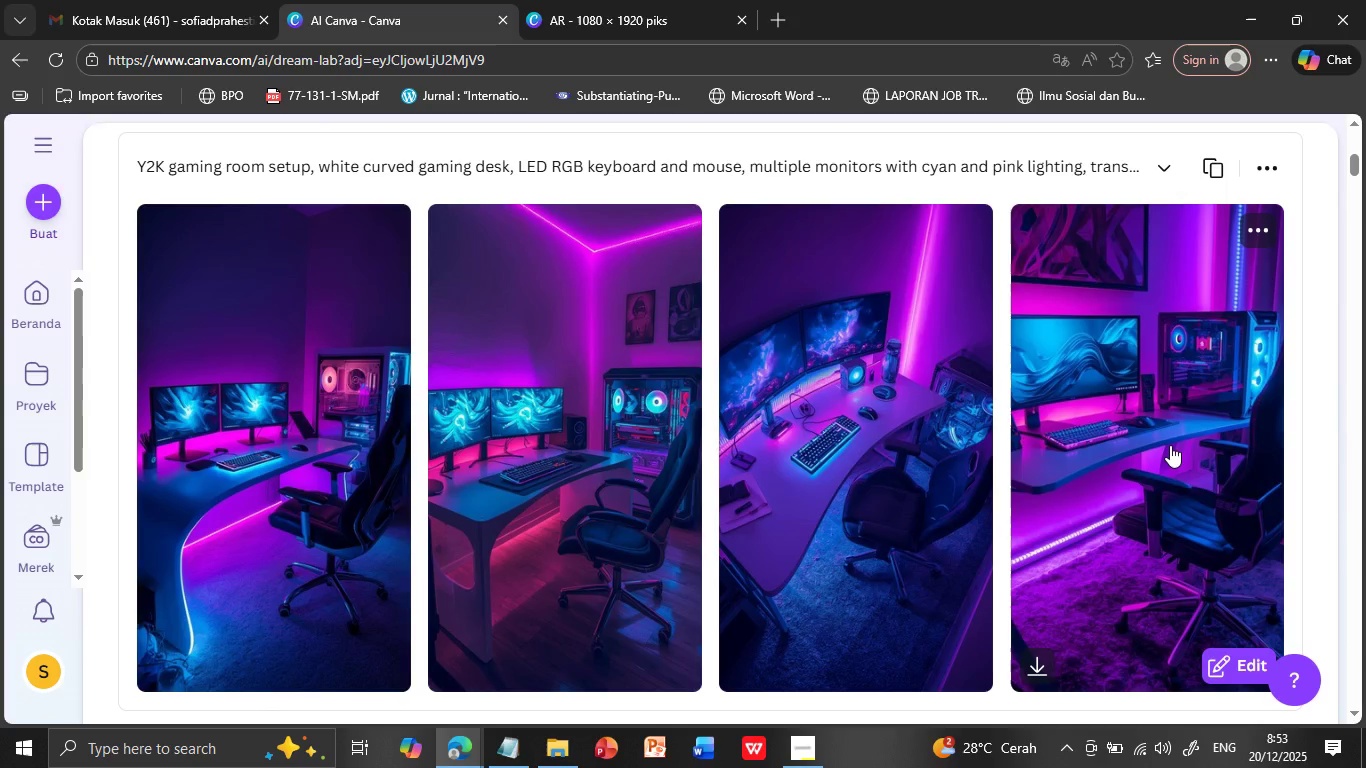 
wait(11.77)
 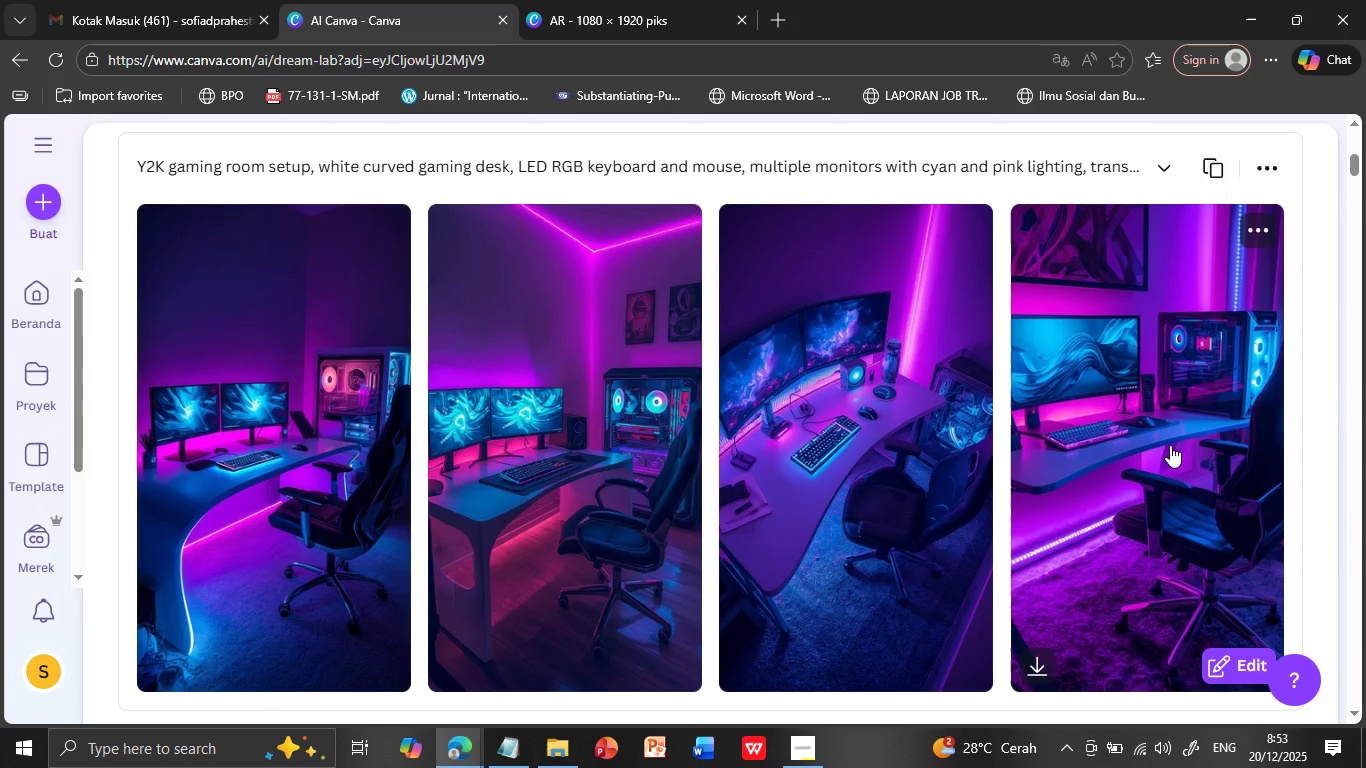 
left_click([969, 232])
 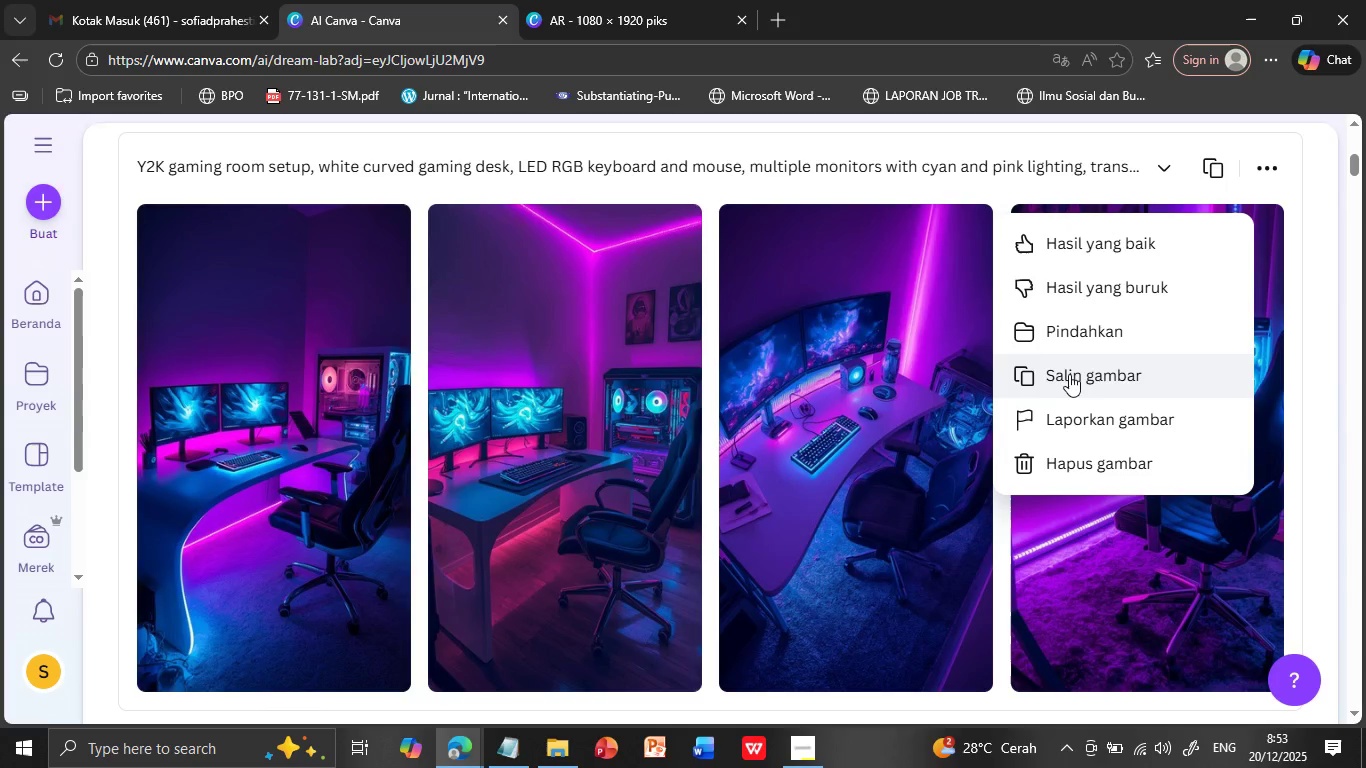 
left_click([1069, 375])
 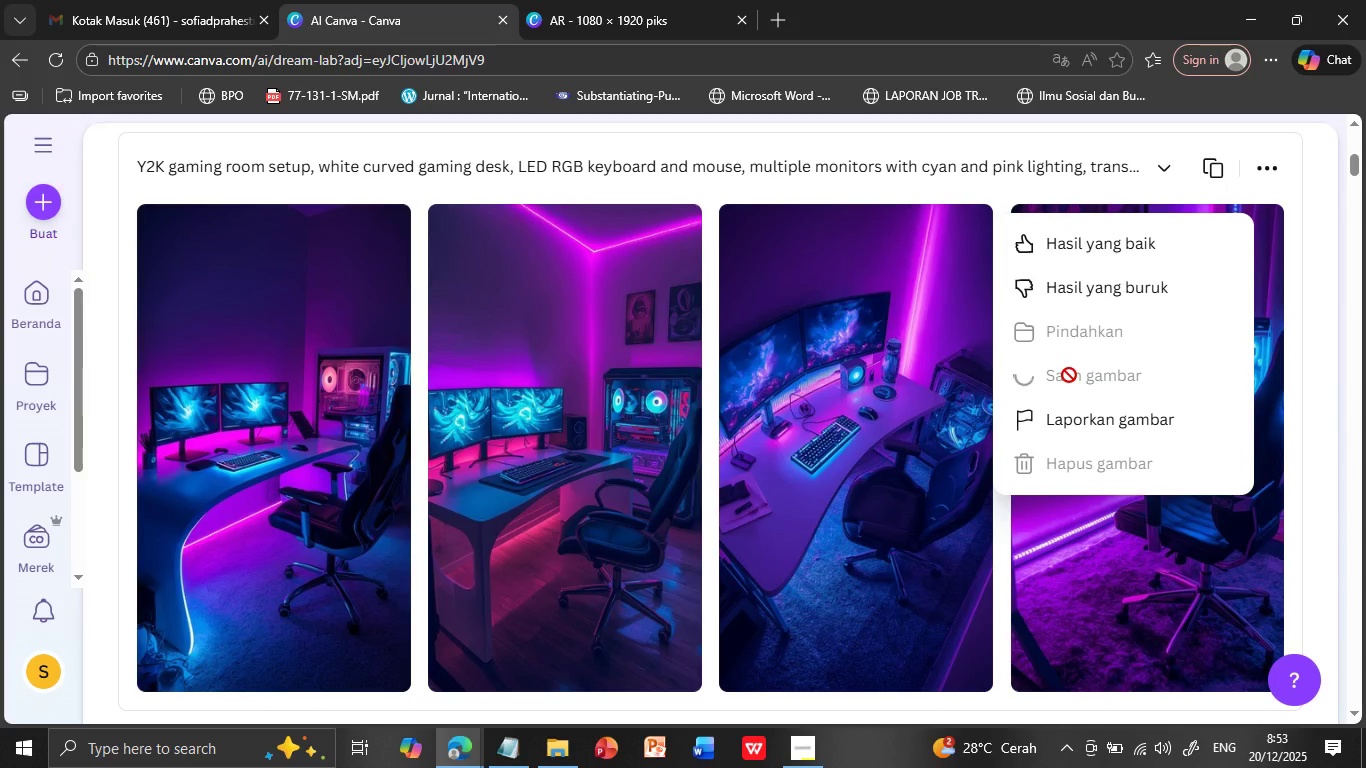 
wait(8.24)
 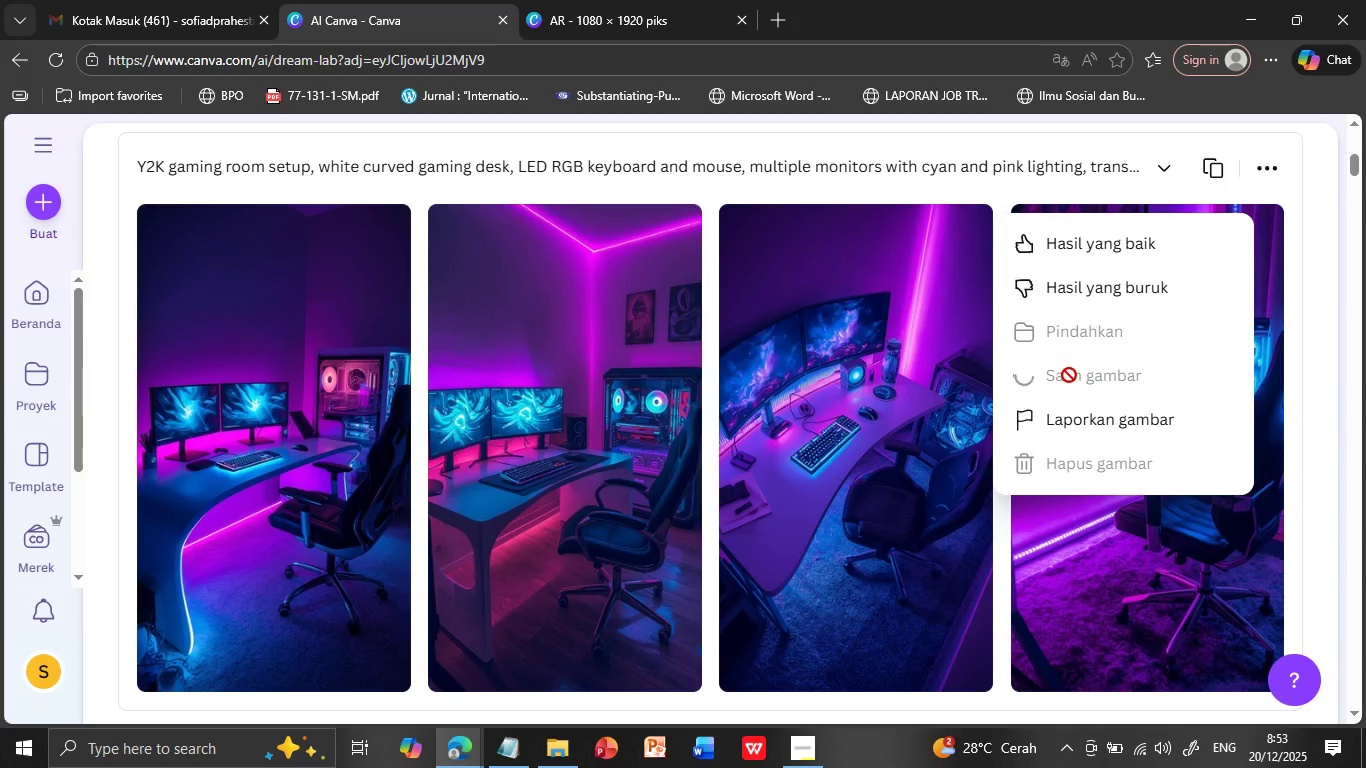 
left_click([603, 22])
 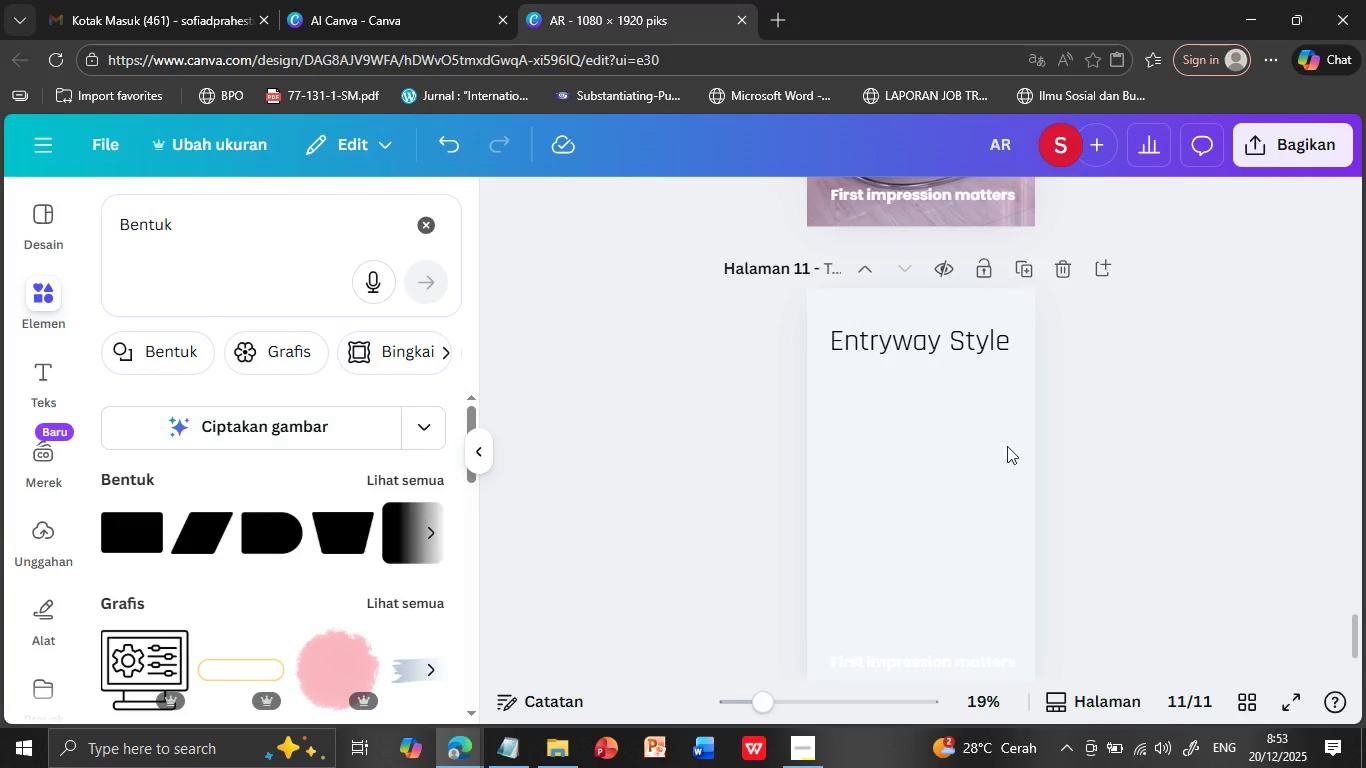 
right_click([863, 451])
 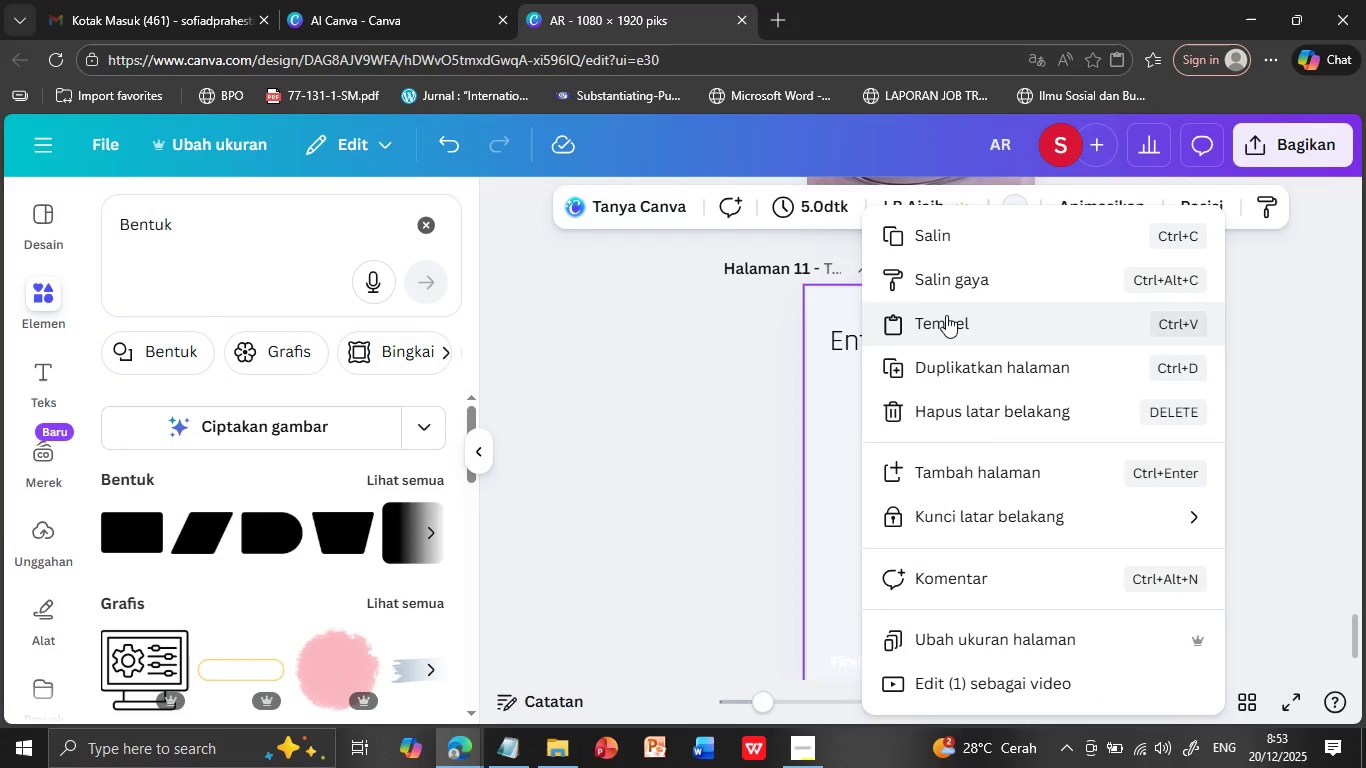 
left_click([946, 315])
 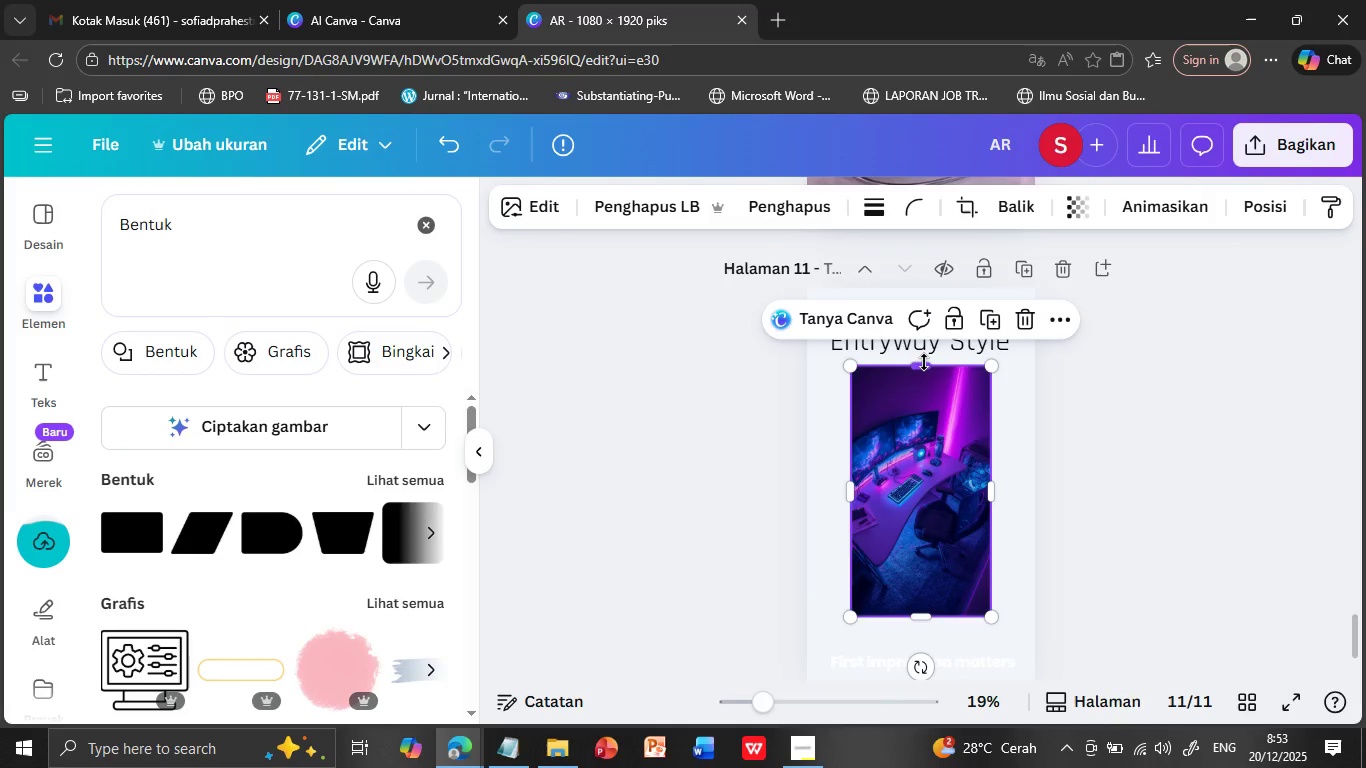 
wait(5.05)
 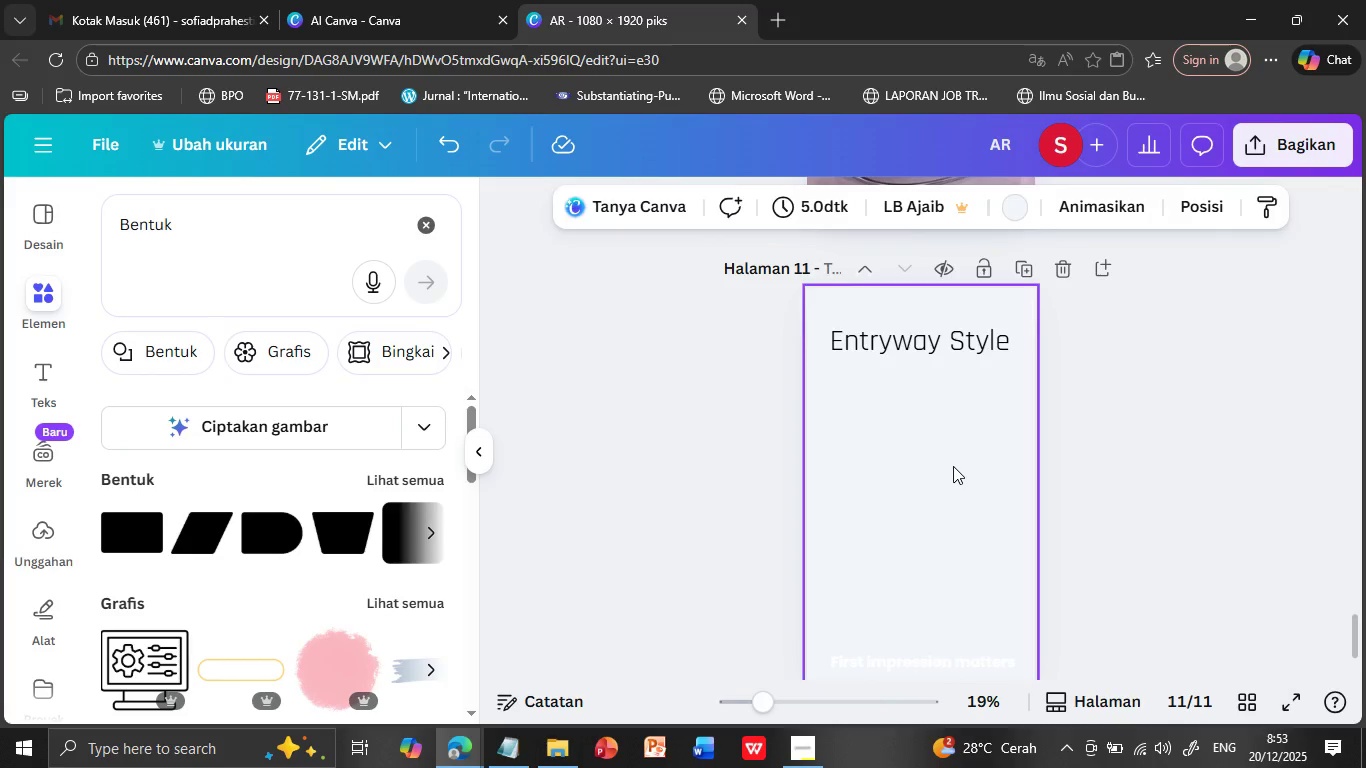 
left_click_drag(start_coordinate=[966, 464], to_coordinate=[967, 452])
 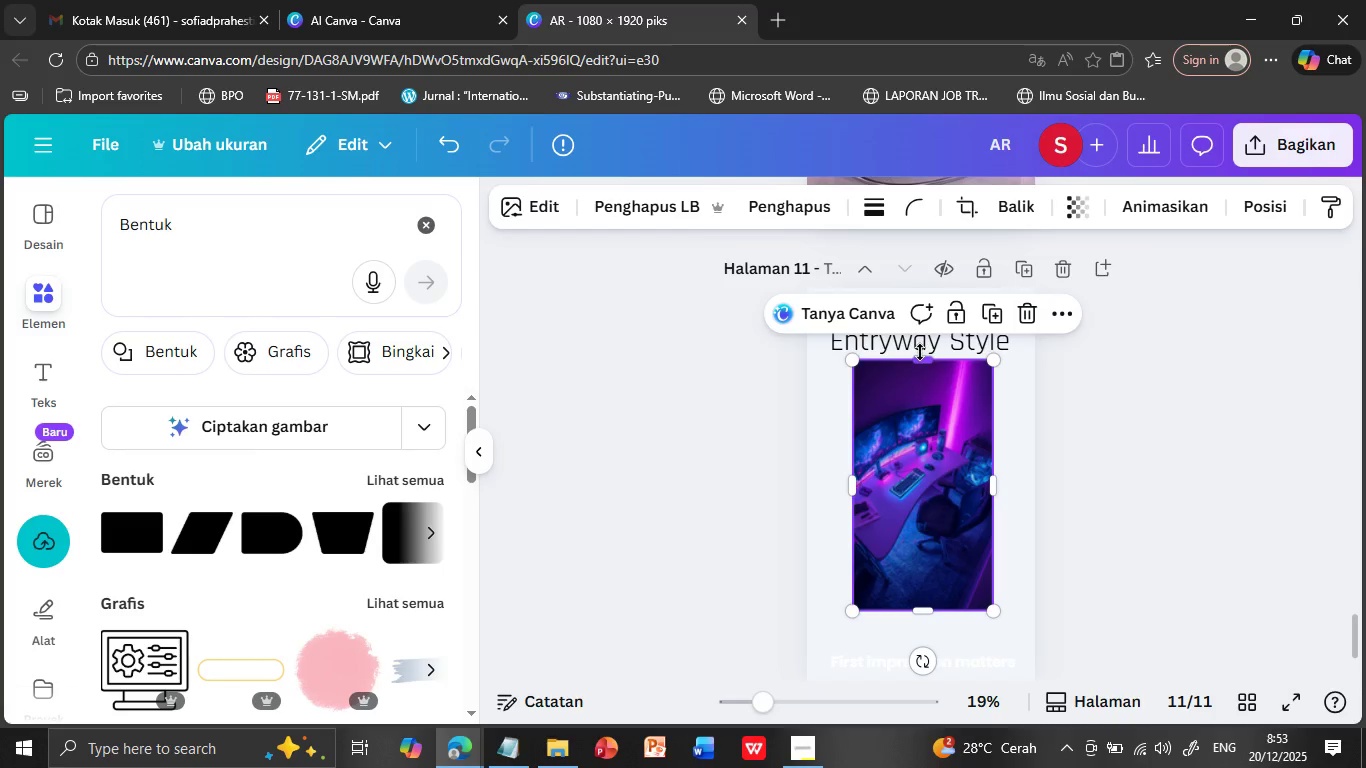 
left_click_drag(start_coordinate=[920, 352], to_coordinate=[927, 278])
 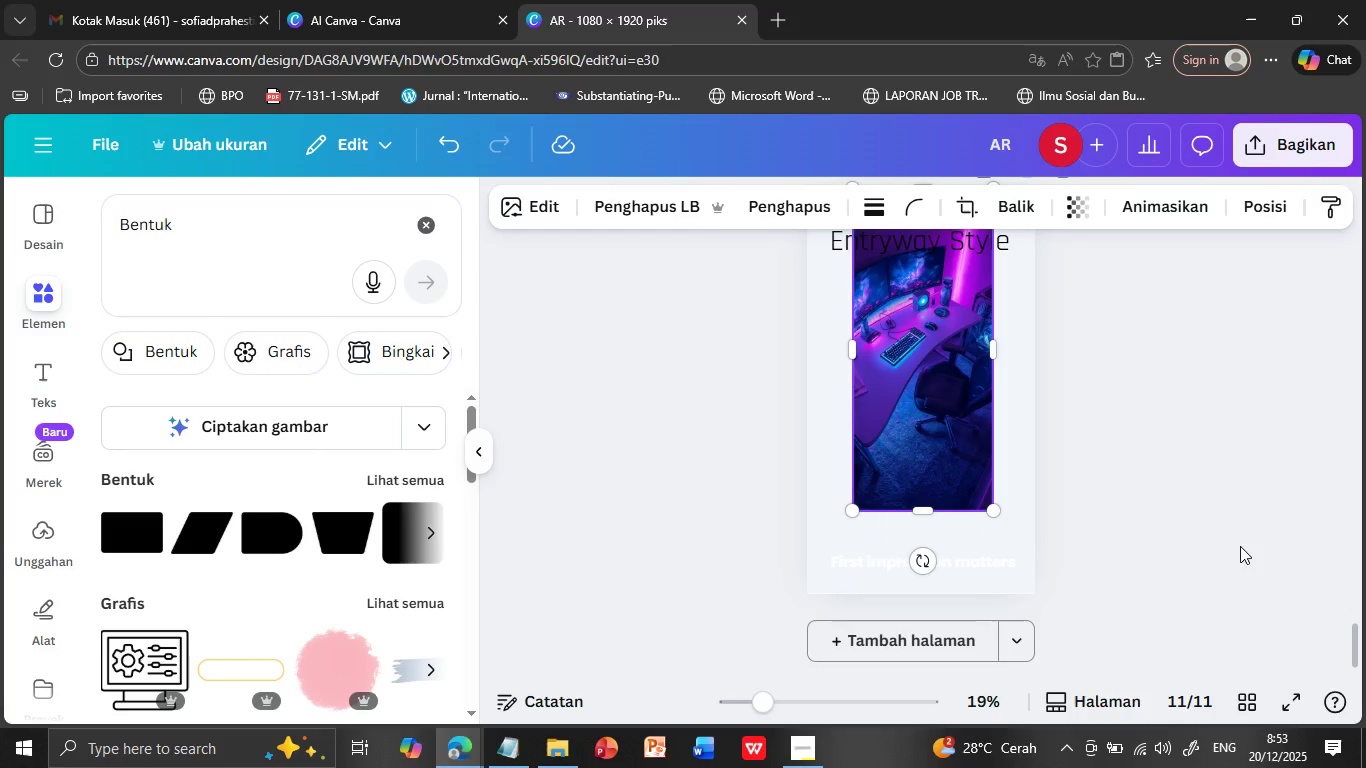 
scroll: coordinate [1264, 558], scroll_direction: down, amount: 1.0
 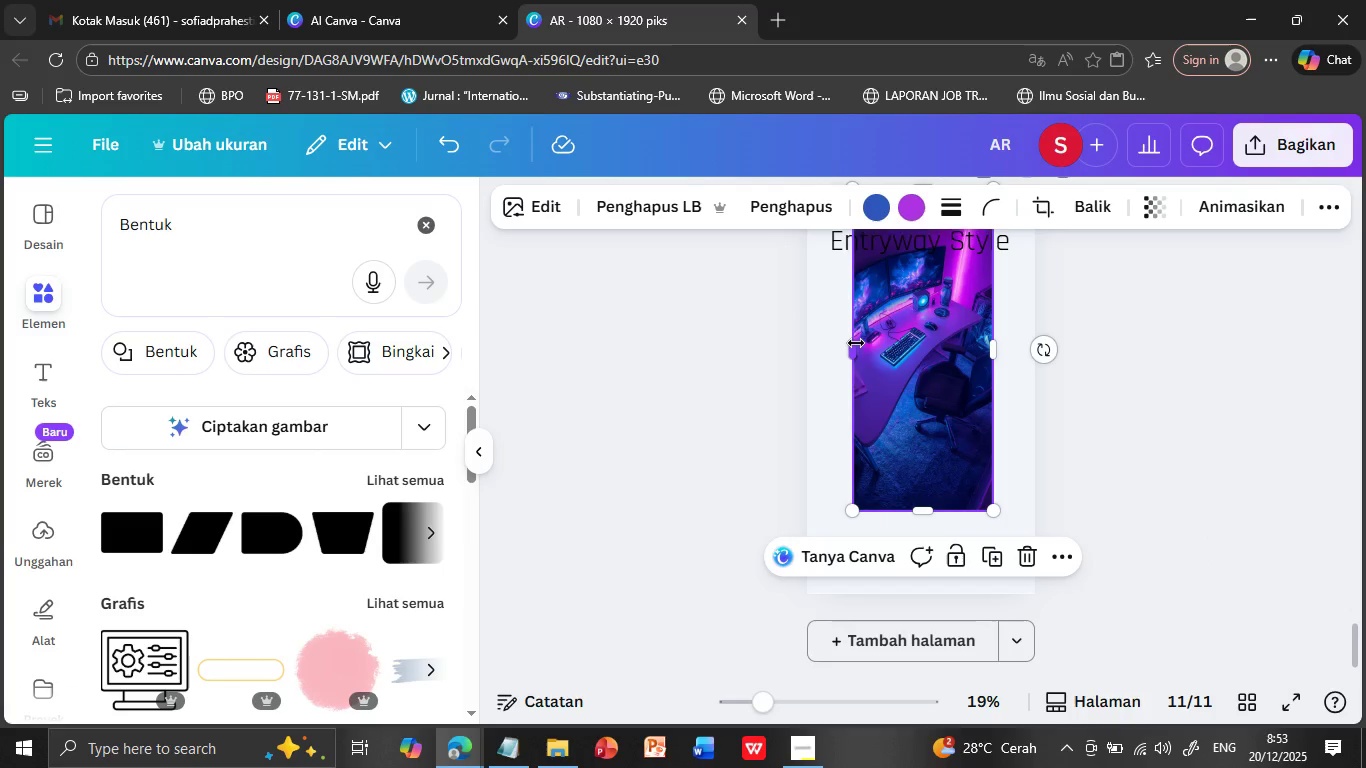 
left_click_drag(start_coordinate=[856, 343], to_coordinate=[814, 336])
 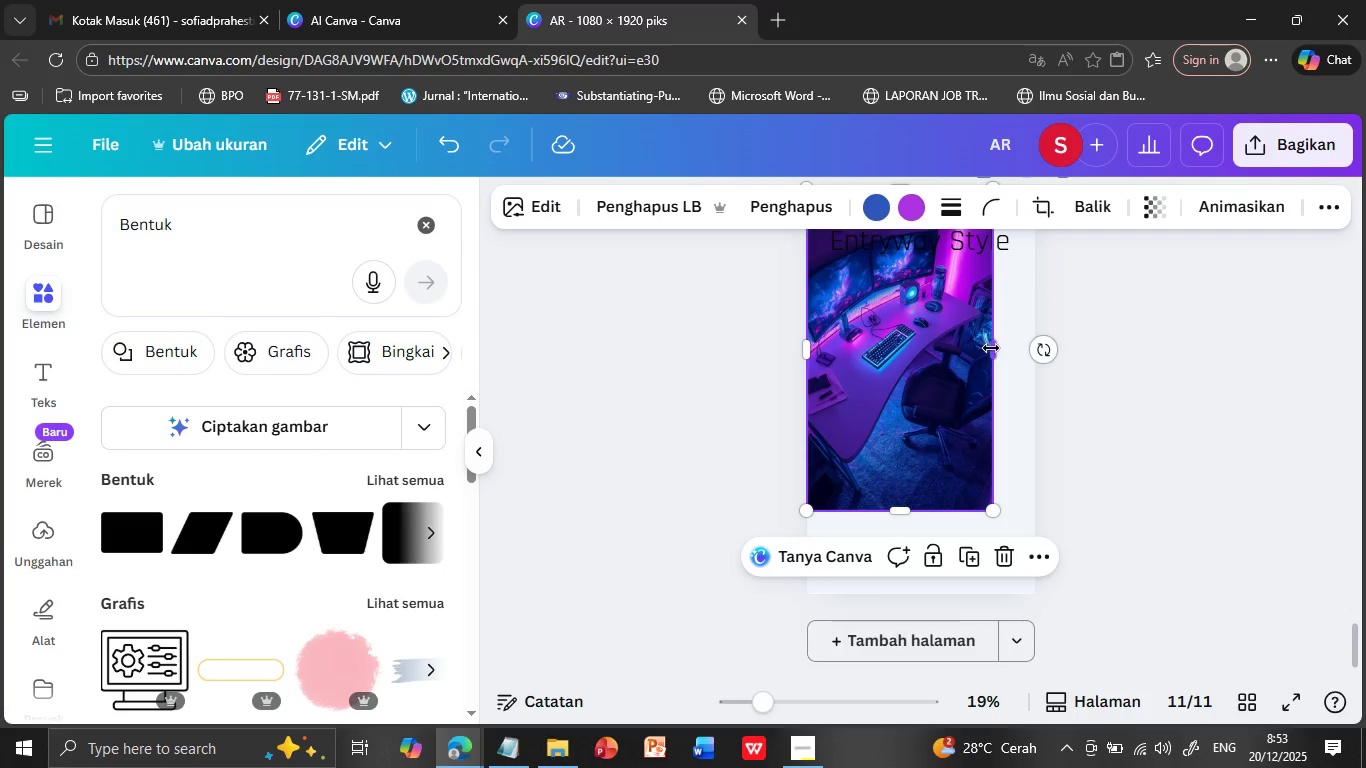 
left_click_drag(start_coordinate=[990, 348], to_coordinate=[1031, 350])
 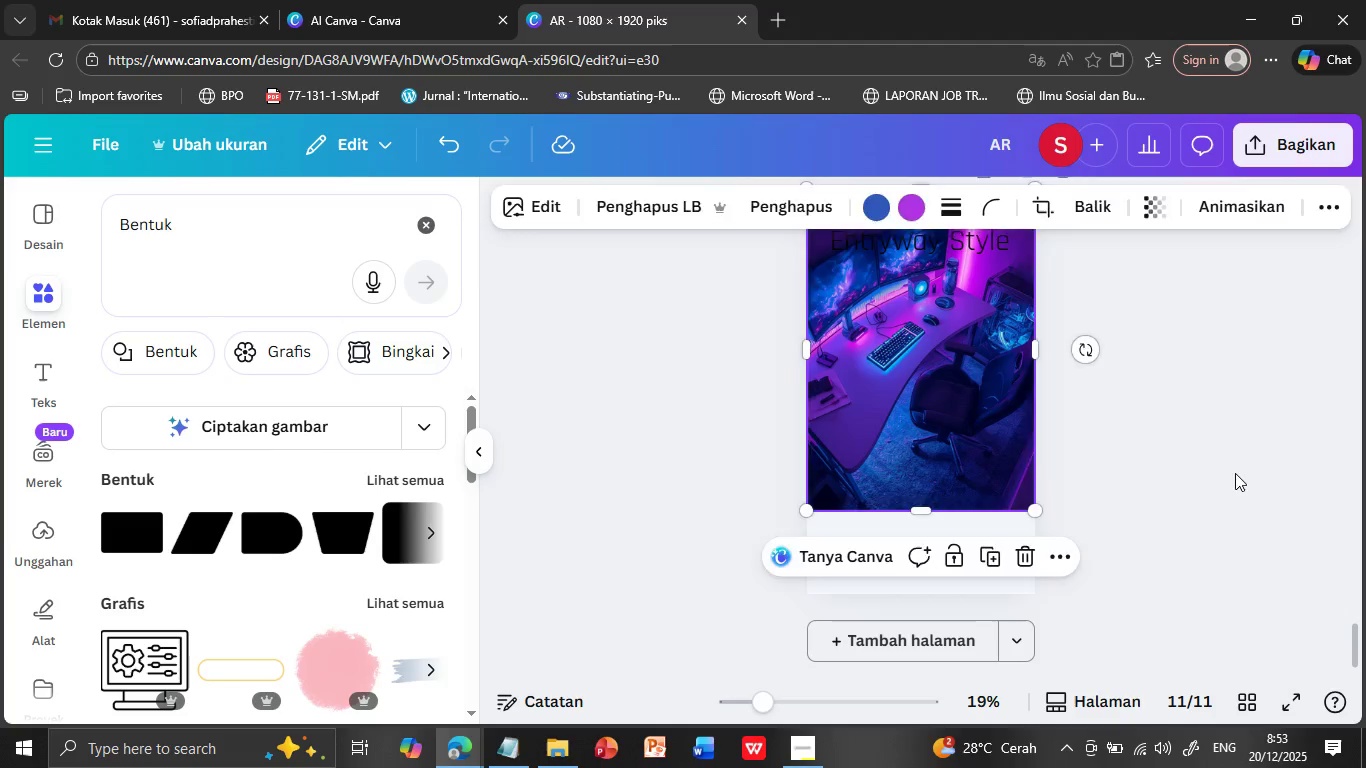 
left_click([1235, 473])
 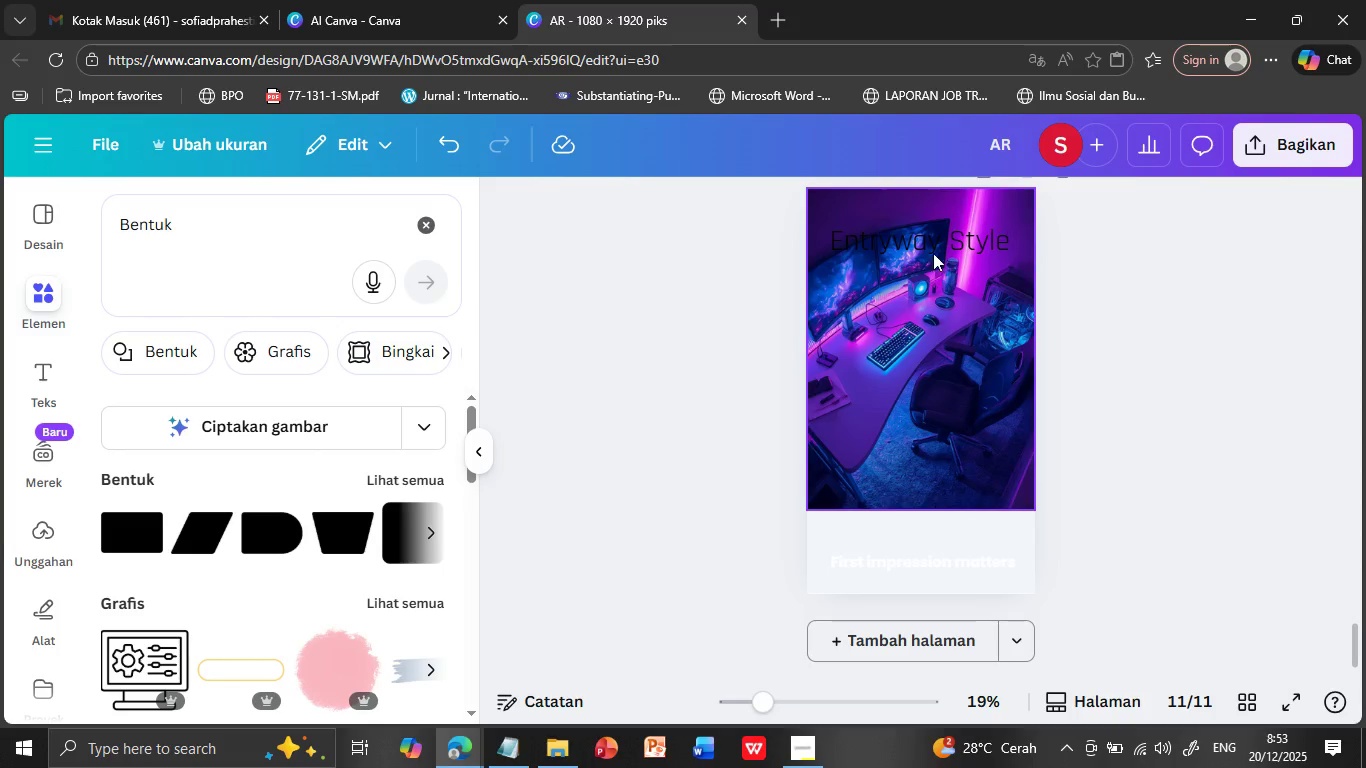 
left_click_drag(start_coordinate=[935, 238], to_coordinate=[941, 525])
 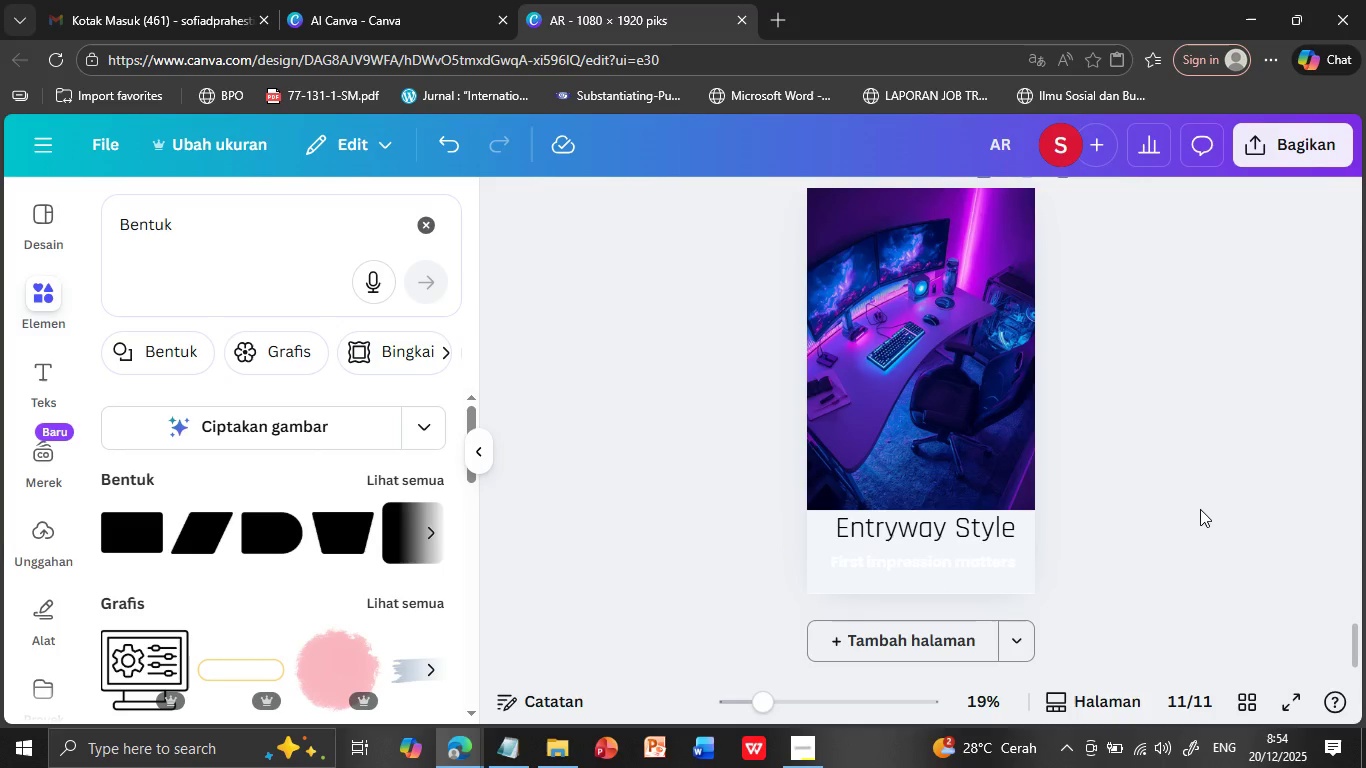 
left_click([1200, 509])
 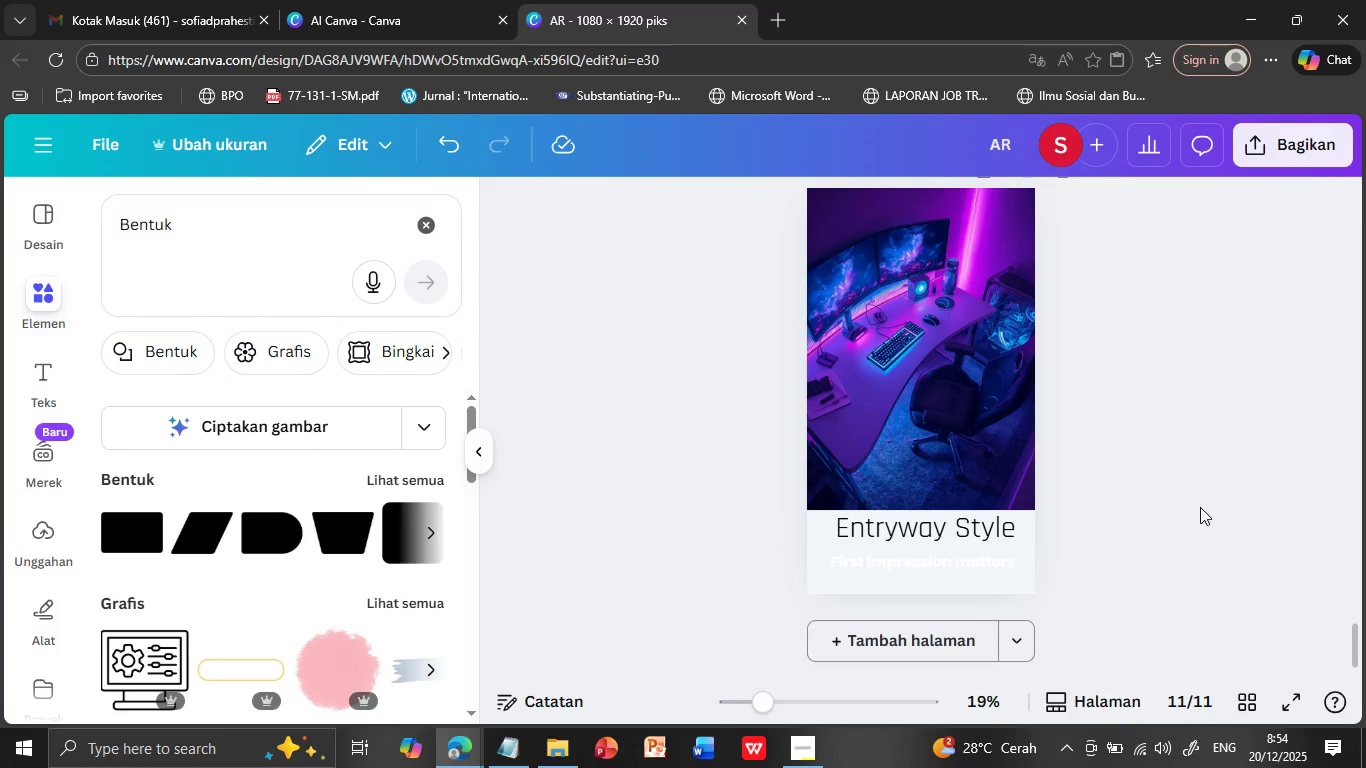 
scroll: coordinate [1200, 507], scroll_direction: down, amount: 1.0
 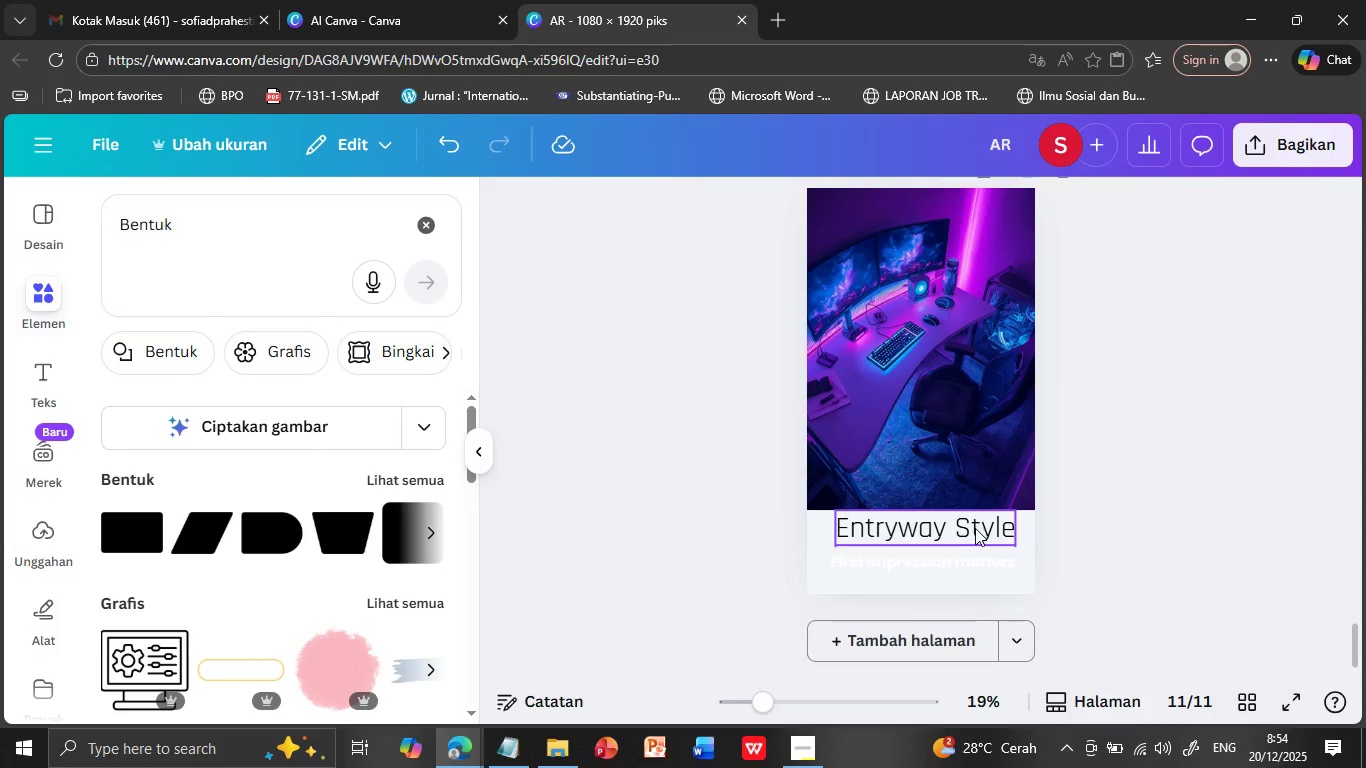 
left_click_drag(start_coordinate=[975, 525], to_coordinate=[975, 531])
 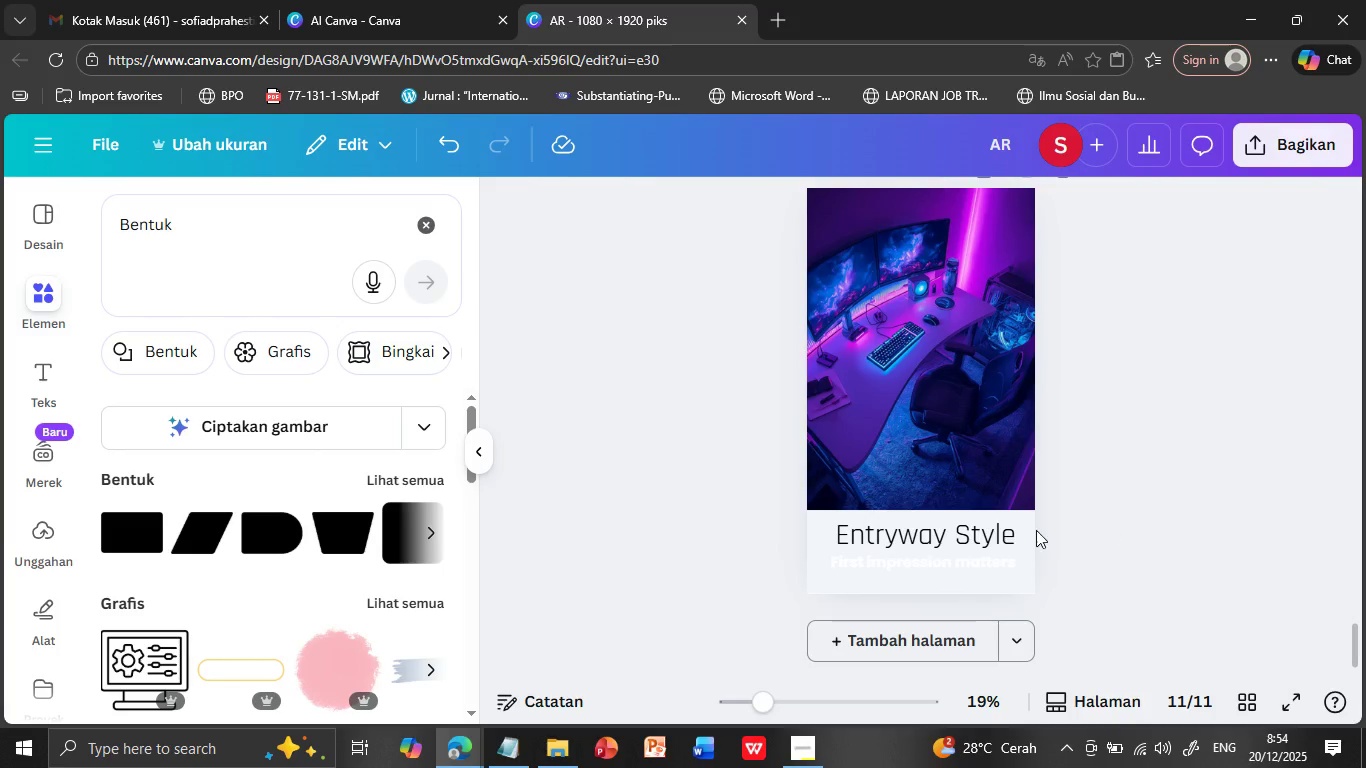 
left_click([1191, 495])
 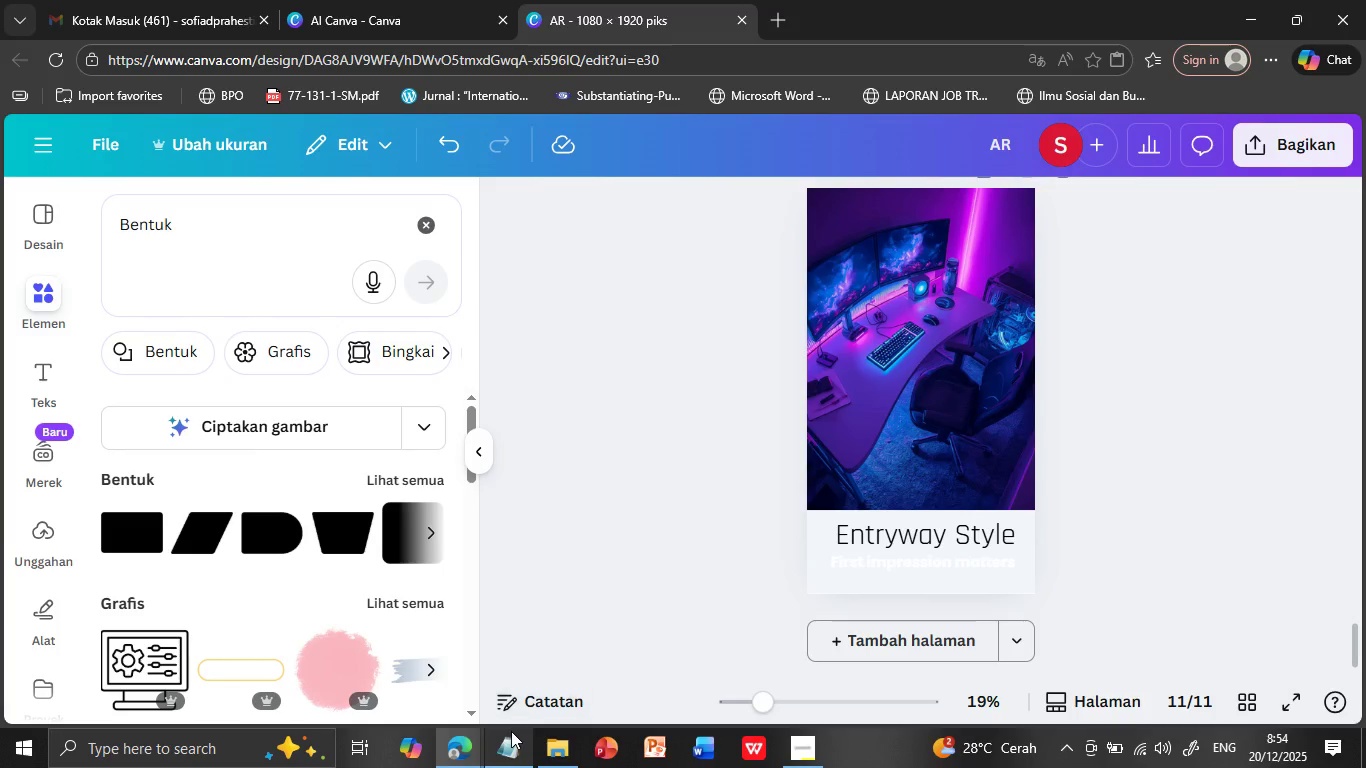 
left_click([511, 738])
 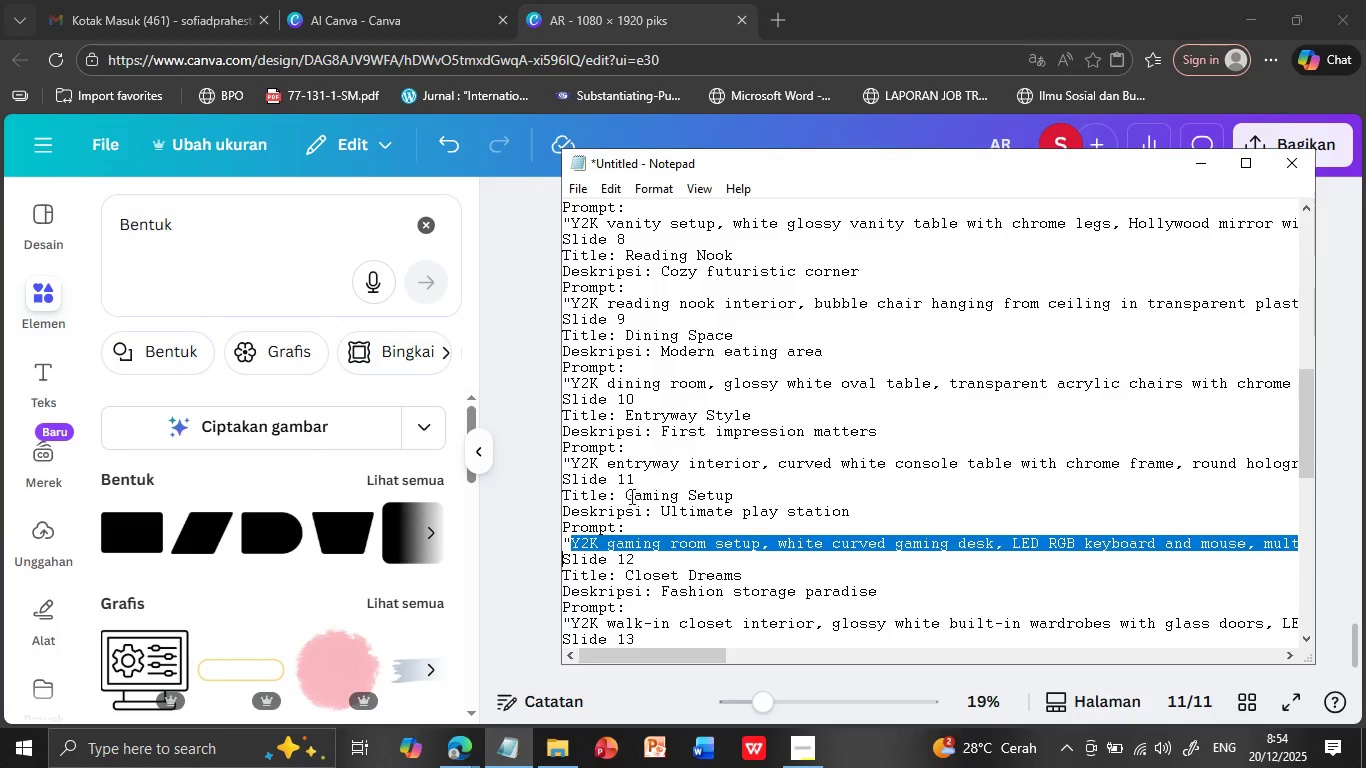 
left_click_drag(start_coordinate=[625, 495], to_coordinate=[759, 496])
 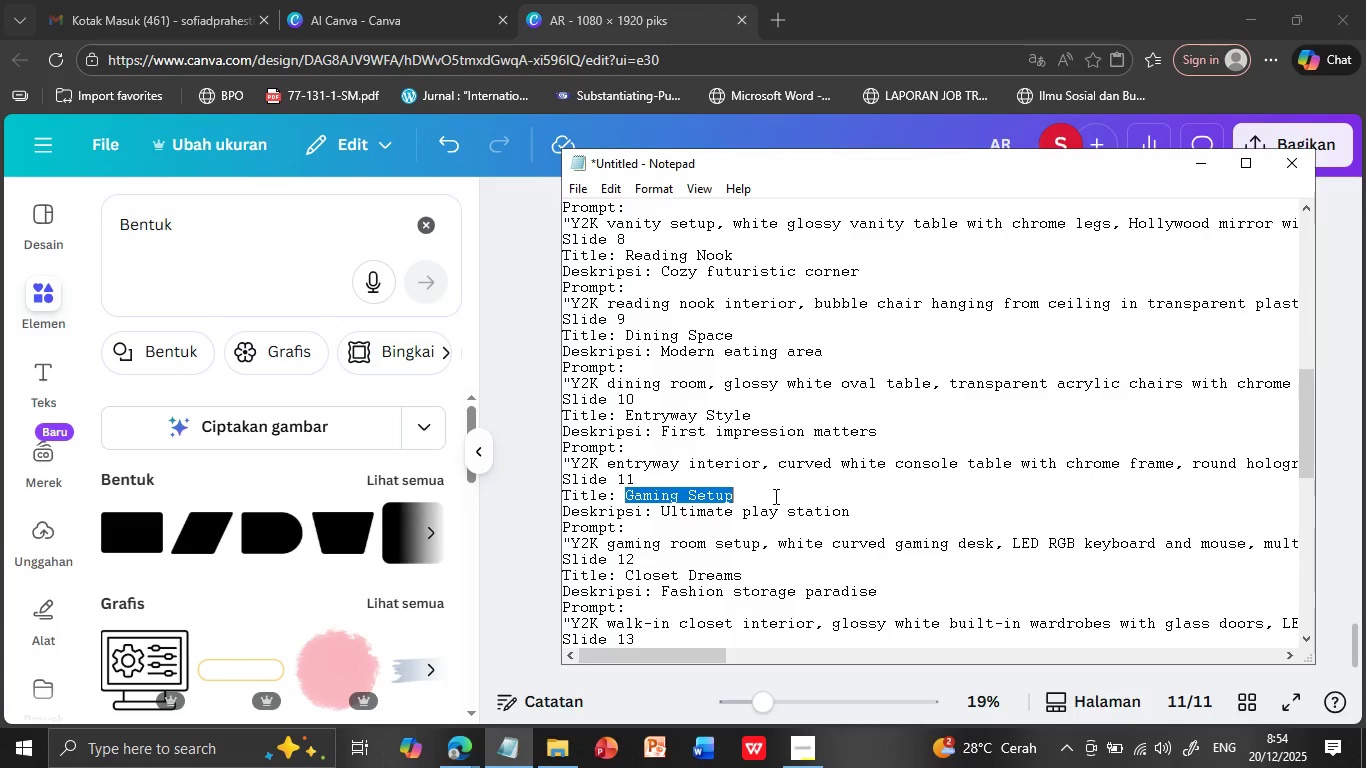 
key(Control+C)
 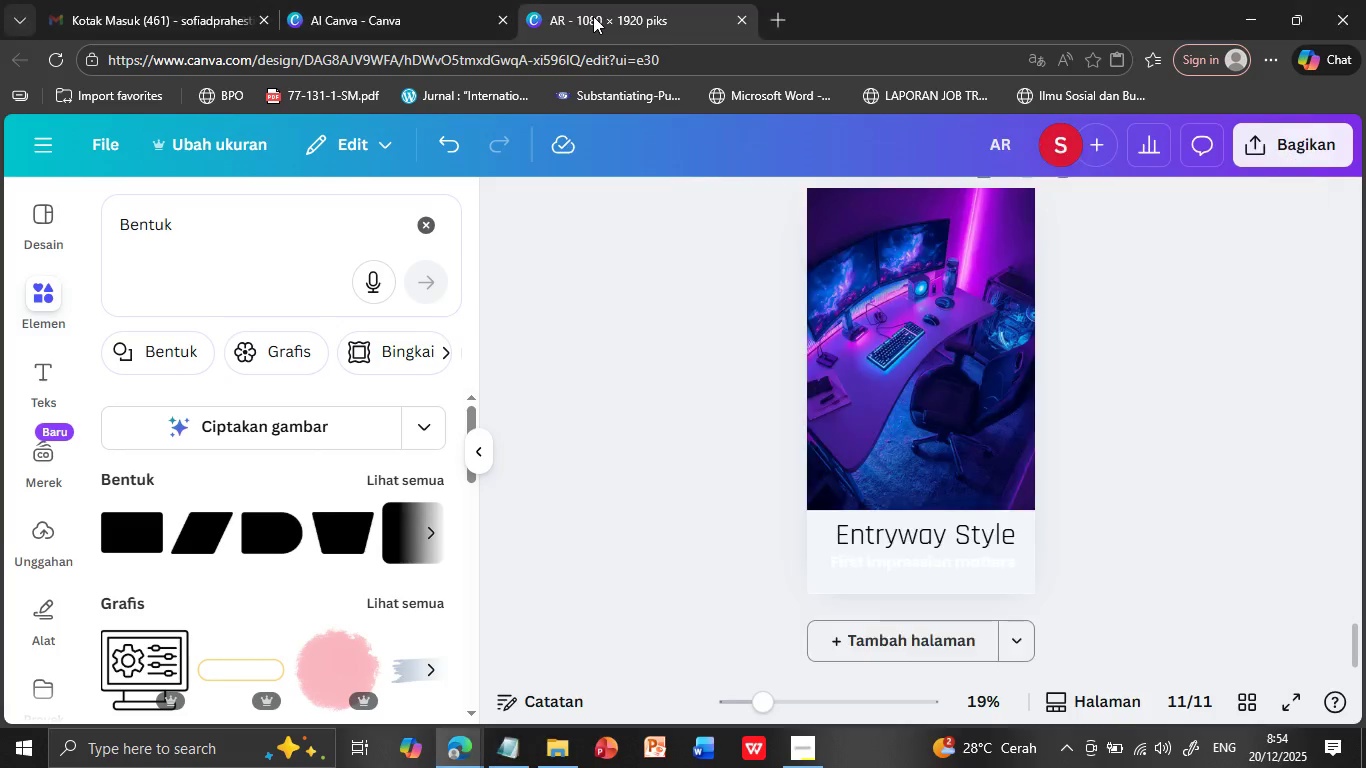 
left_click([593, 17])
 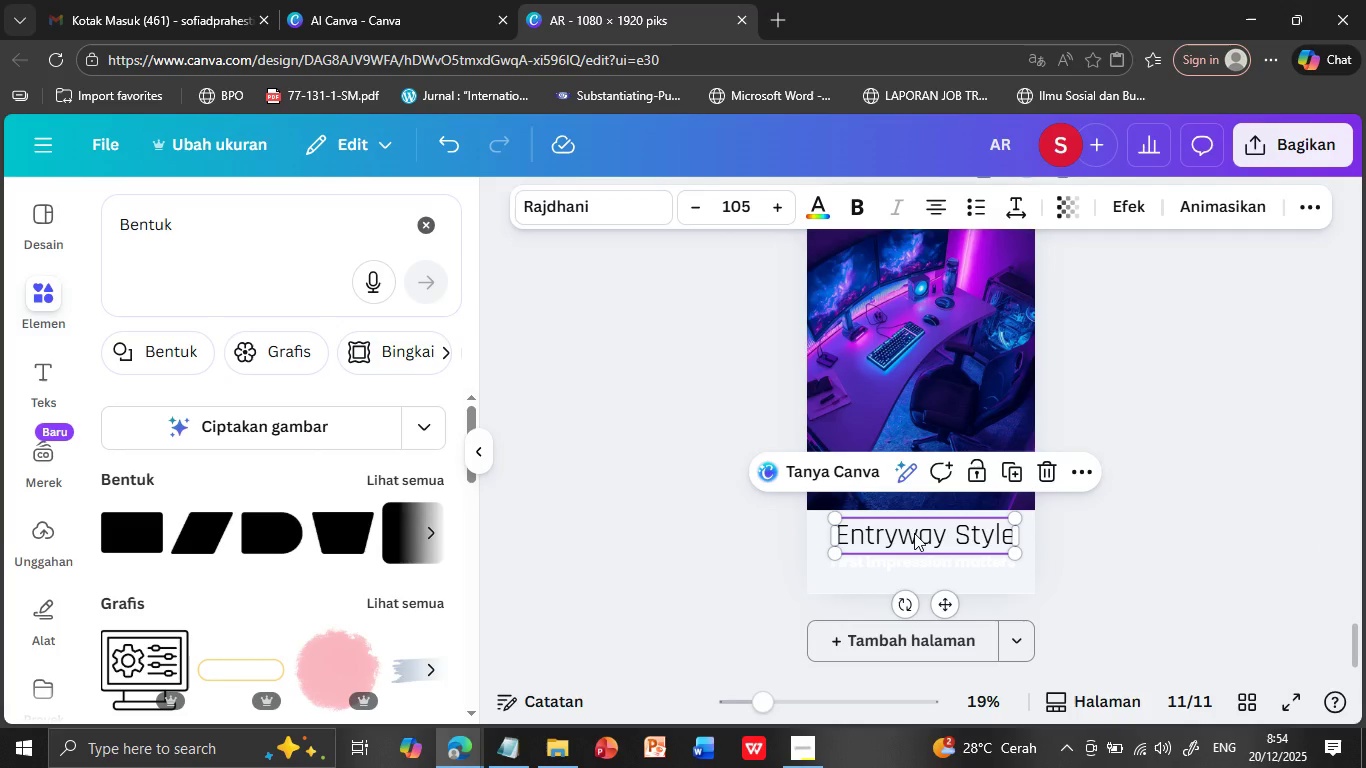 
double_click([914, 533])
 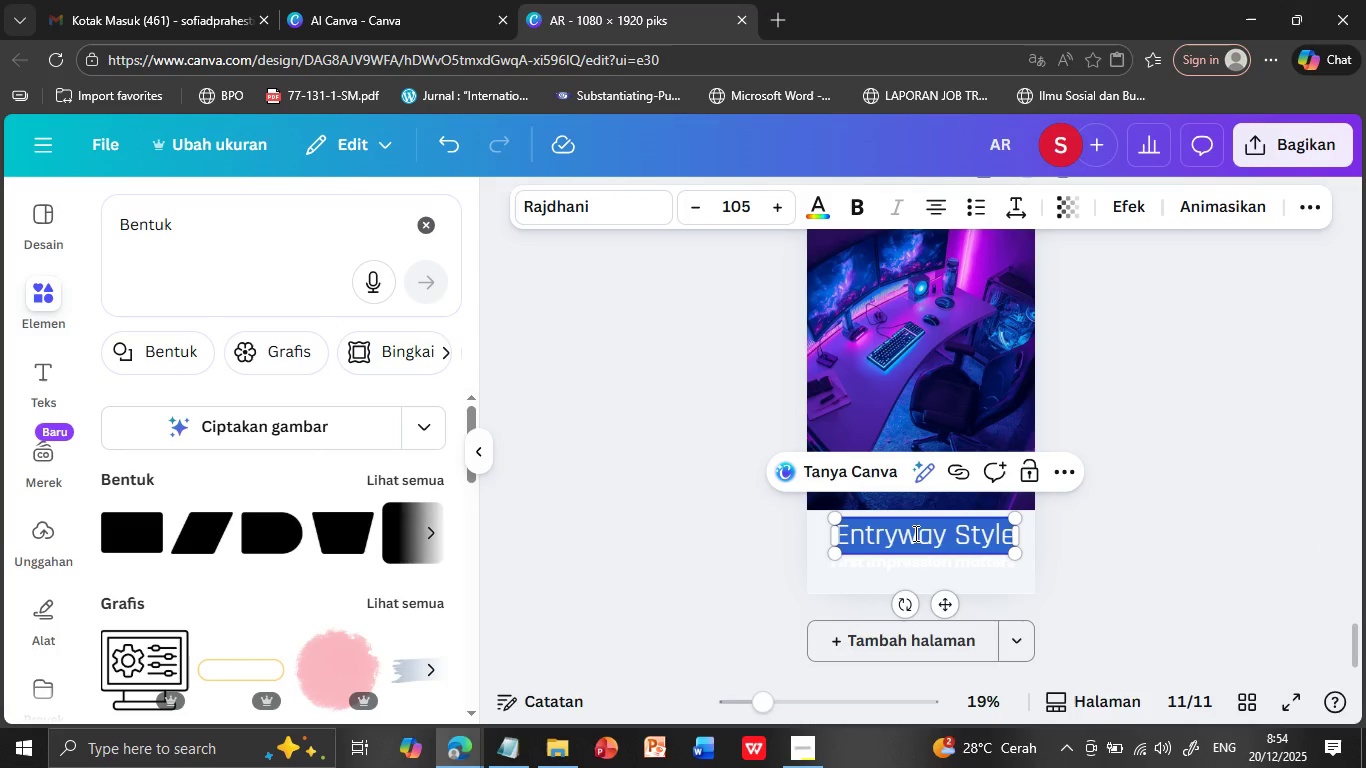 
triple_click([914, 533])
 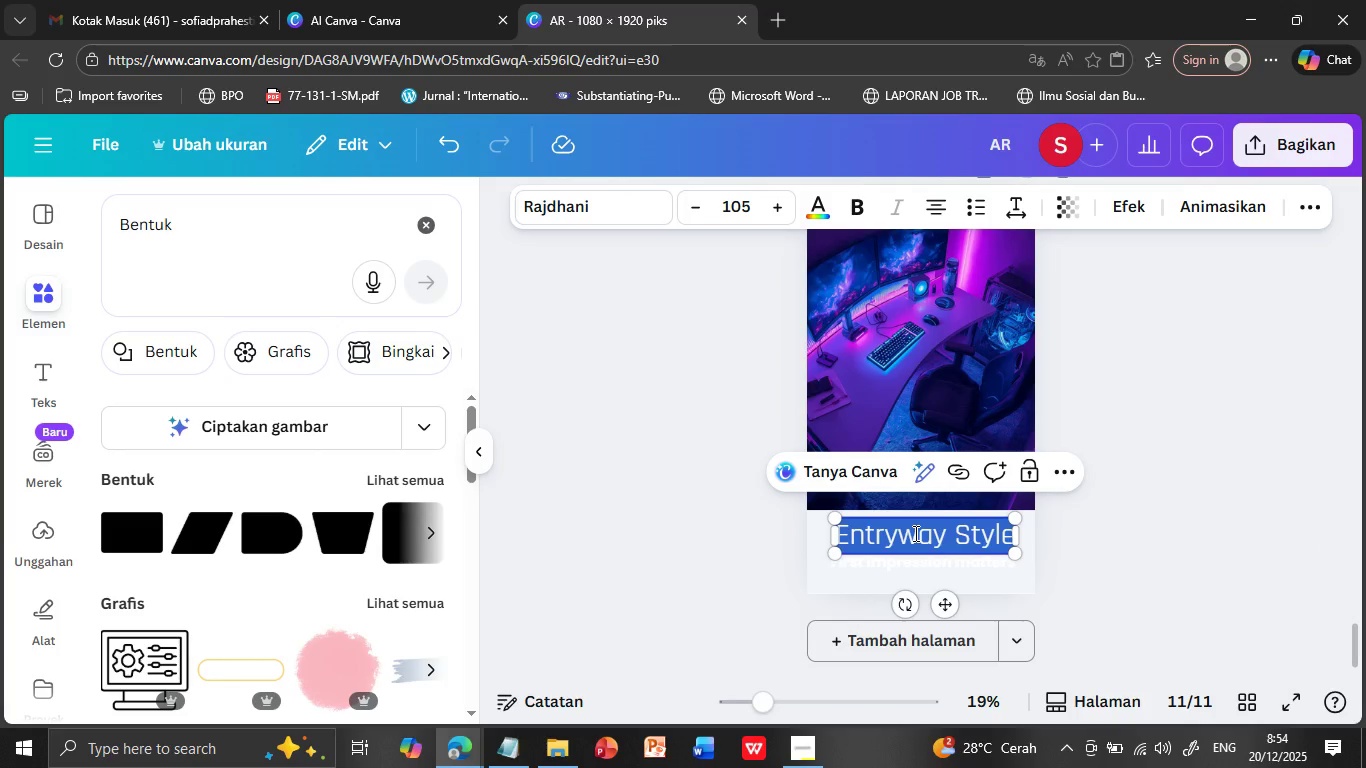 
key(Control+V)
 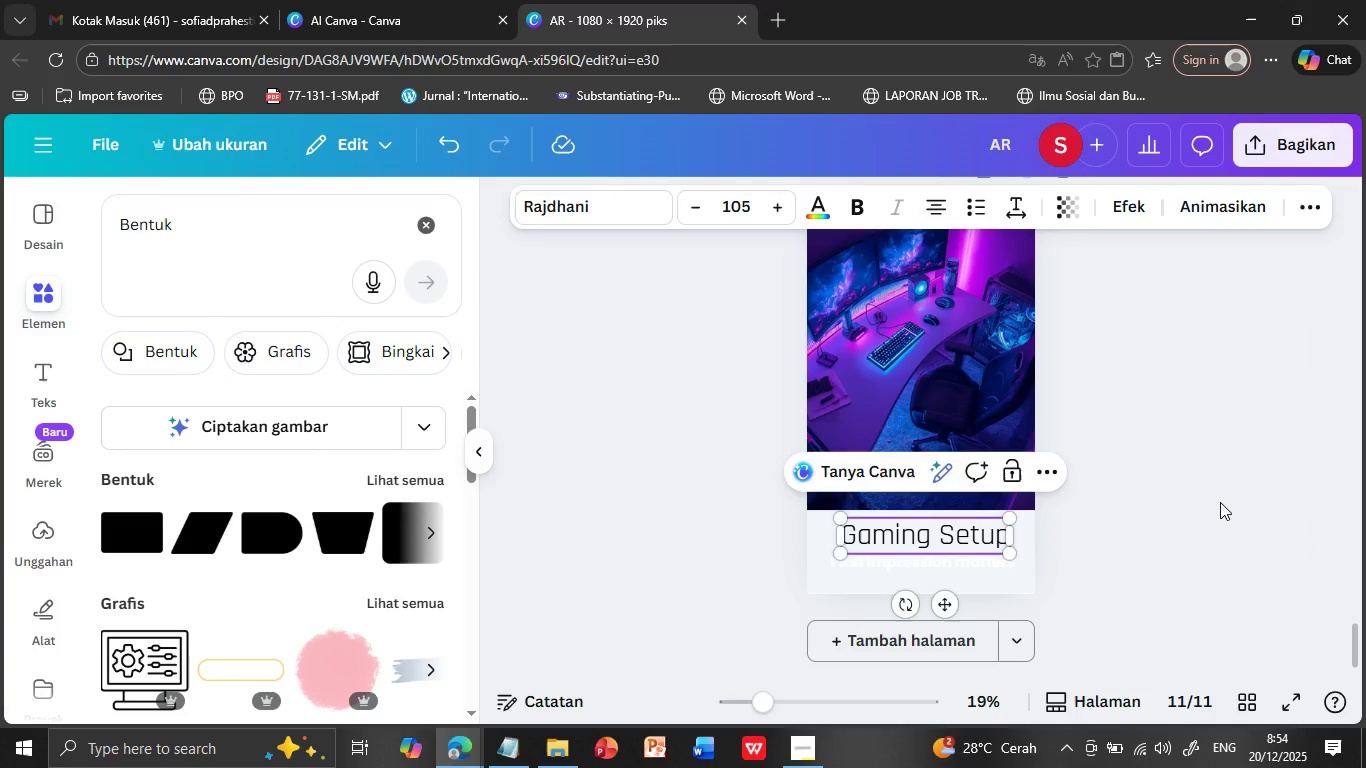 
left_click([1220, 502])
 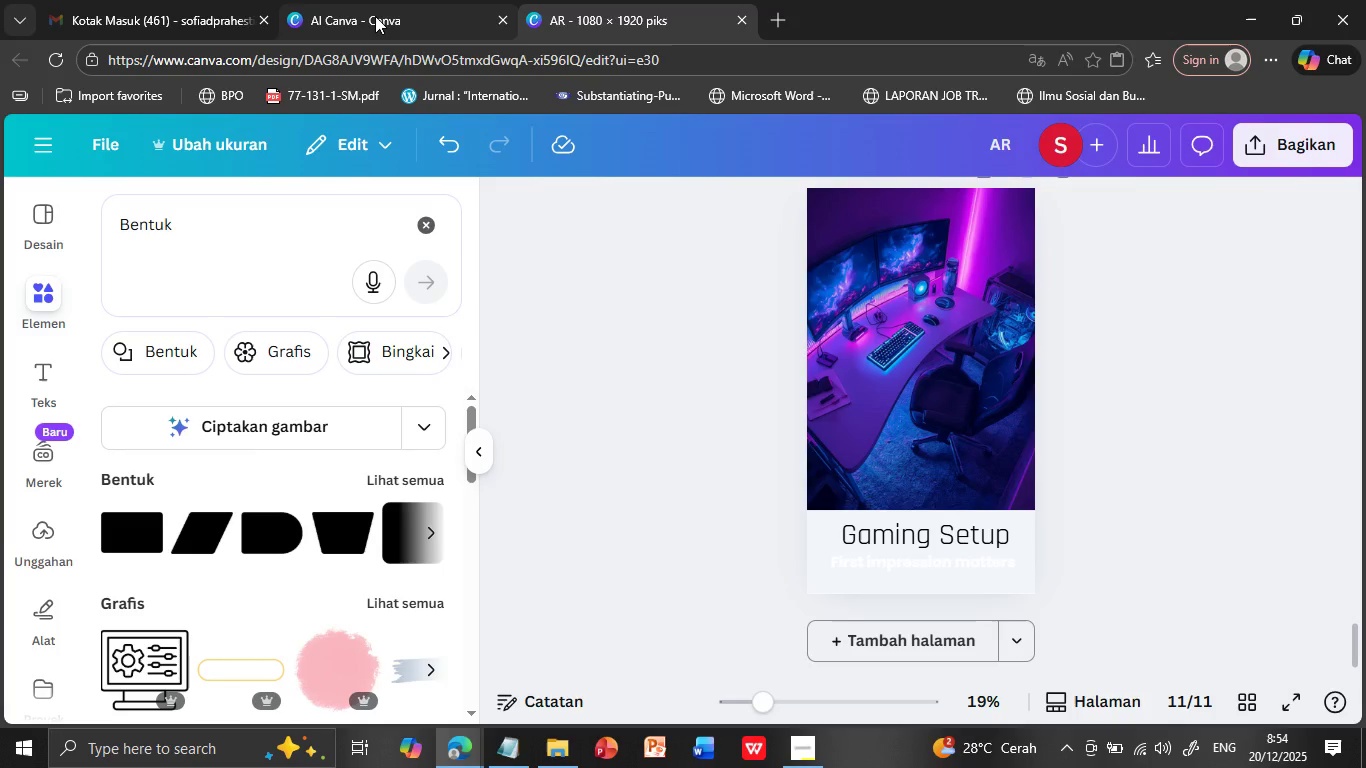 
left_click([375, 16])
 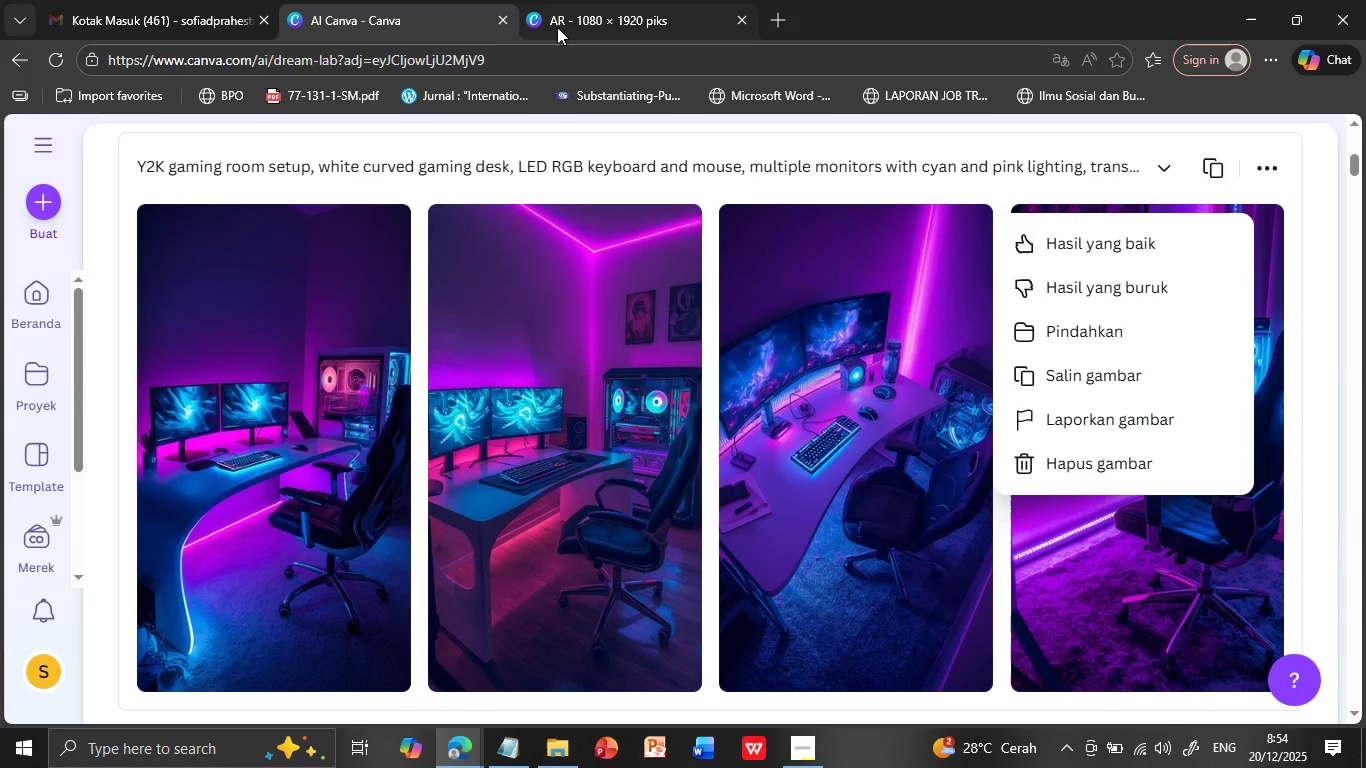 
left_click([560, 27])
 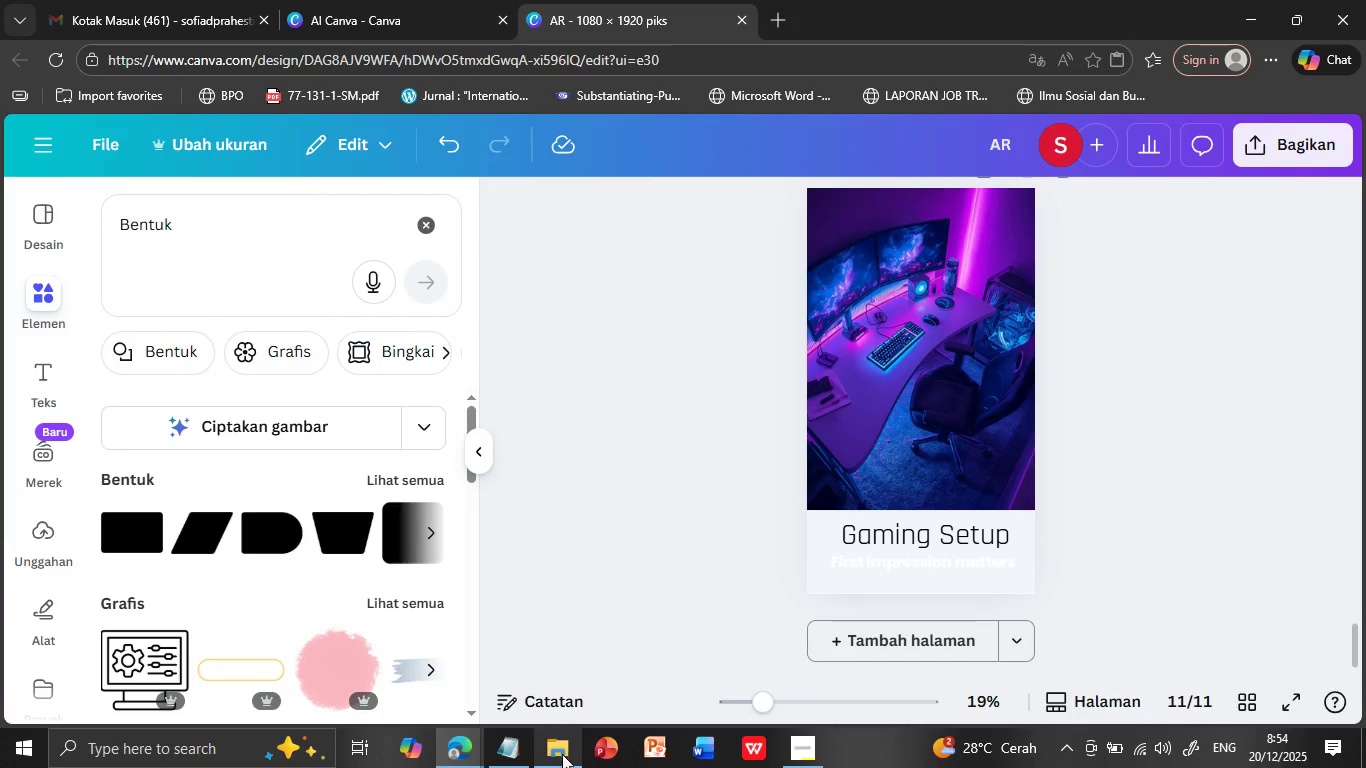 
left_click([517, 744])
 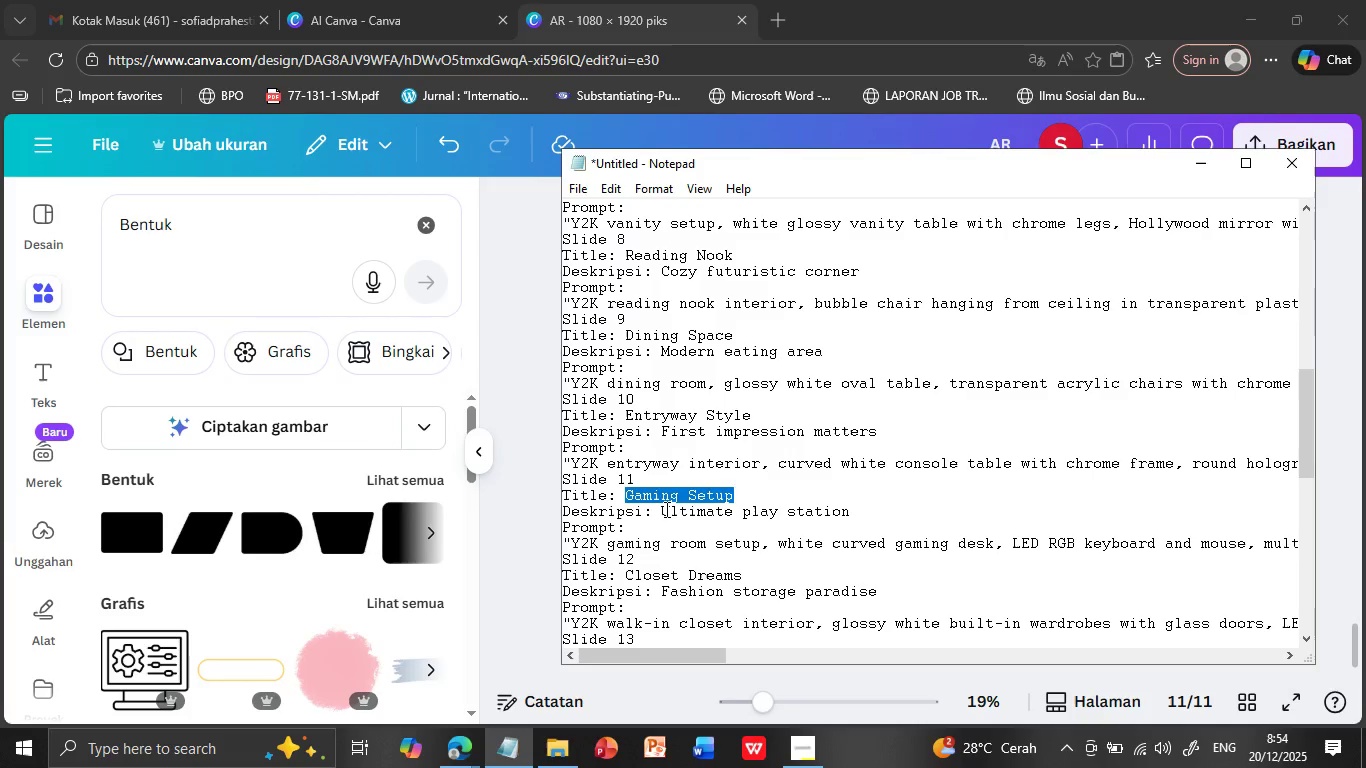 
left_click_drag(start_coordinate=[661, 512], to_coordinate=[872, 506])
 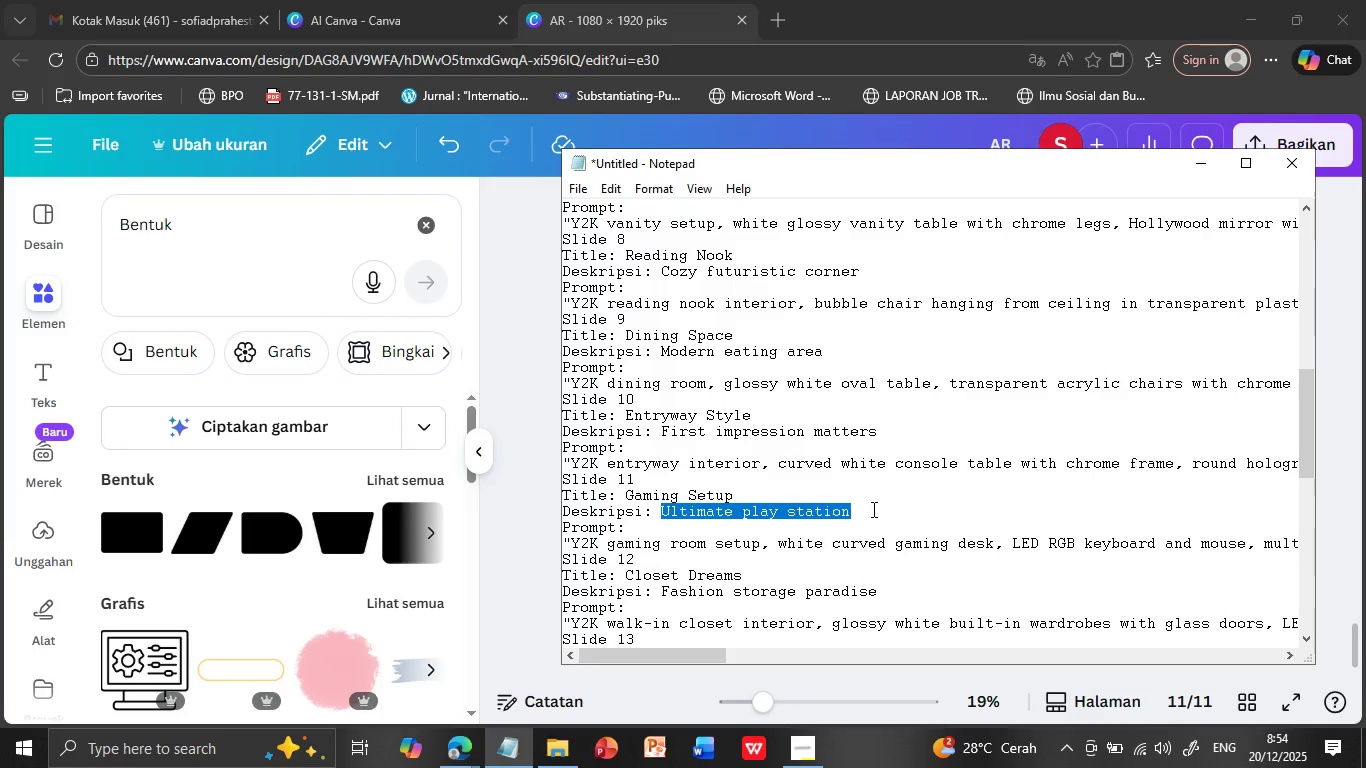 
key(Control+C)
 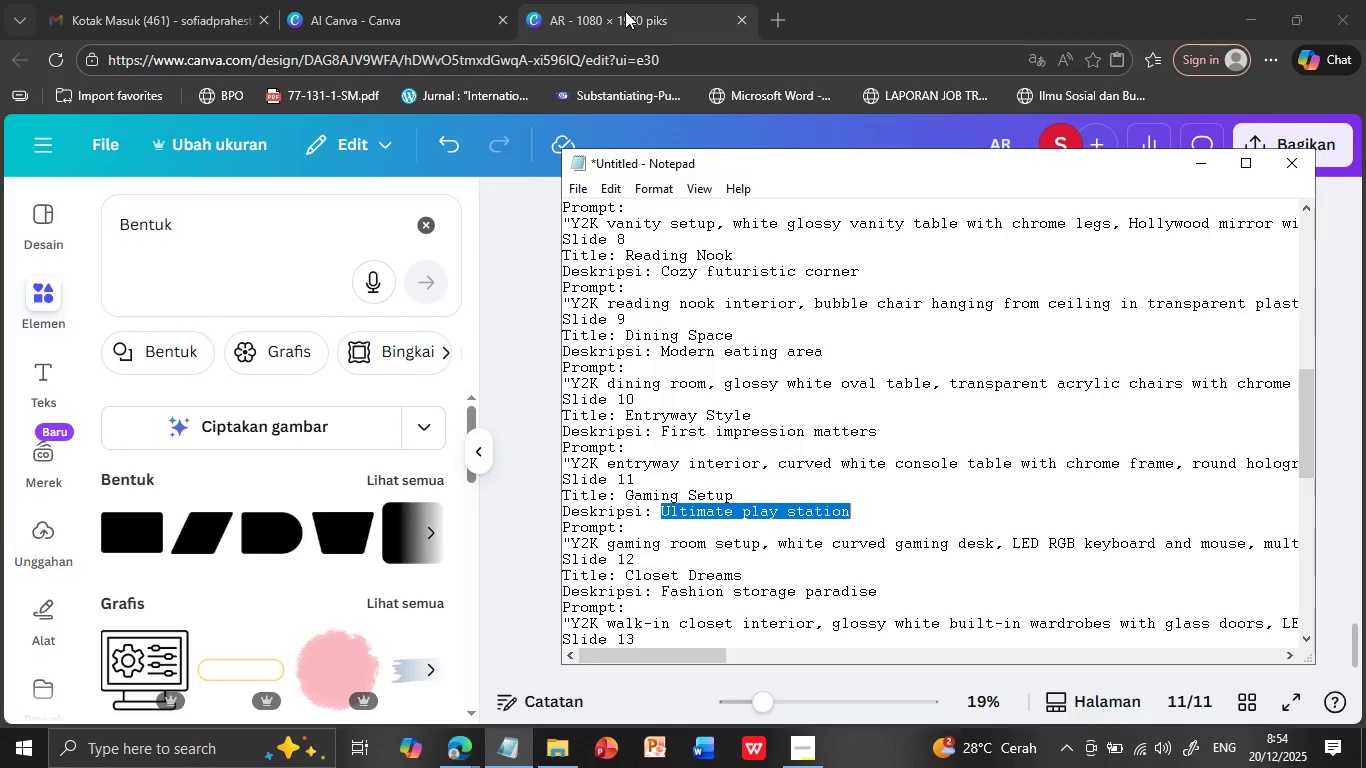 
left_click([625, 11])
 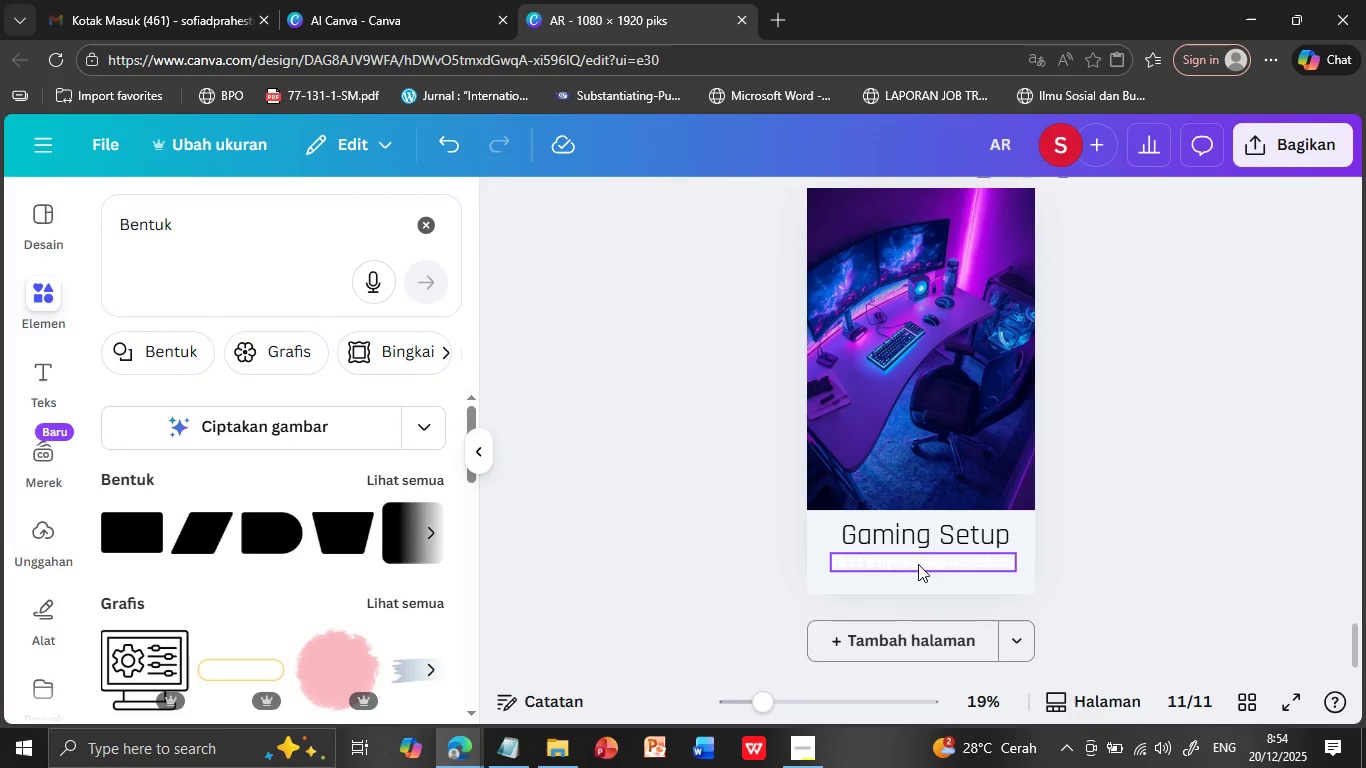 
double_click([918, 564])
 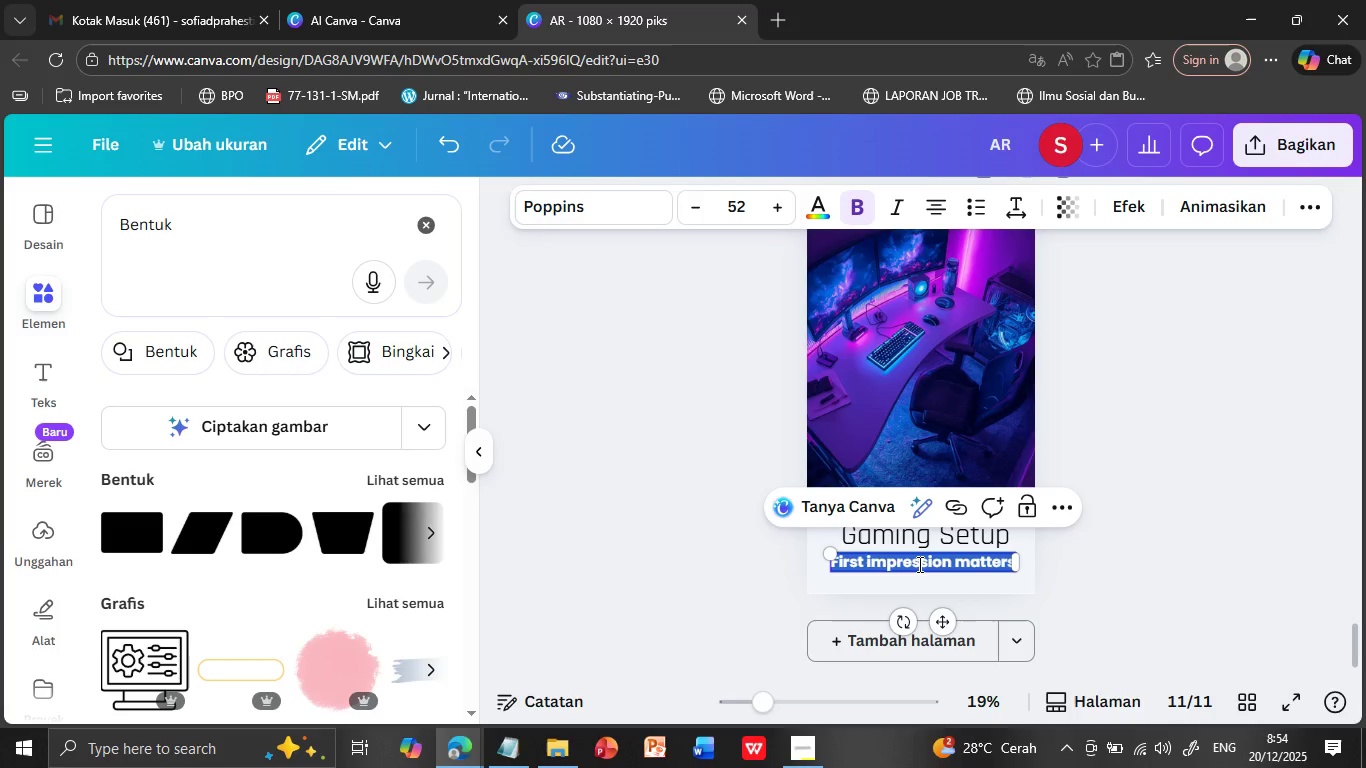 
triple_click([918, 564])
 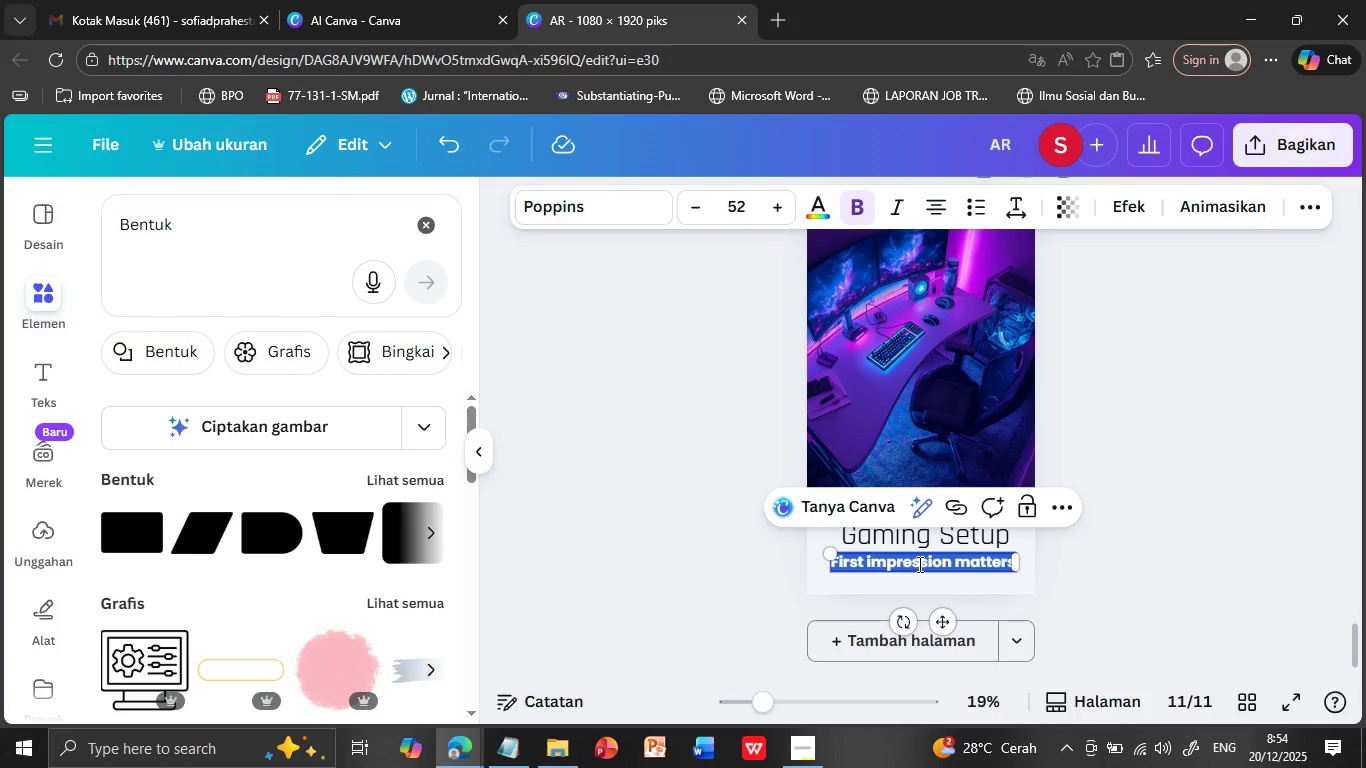 
key(Control+V)
 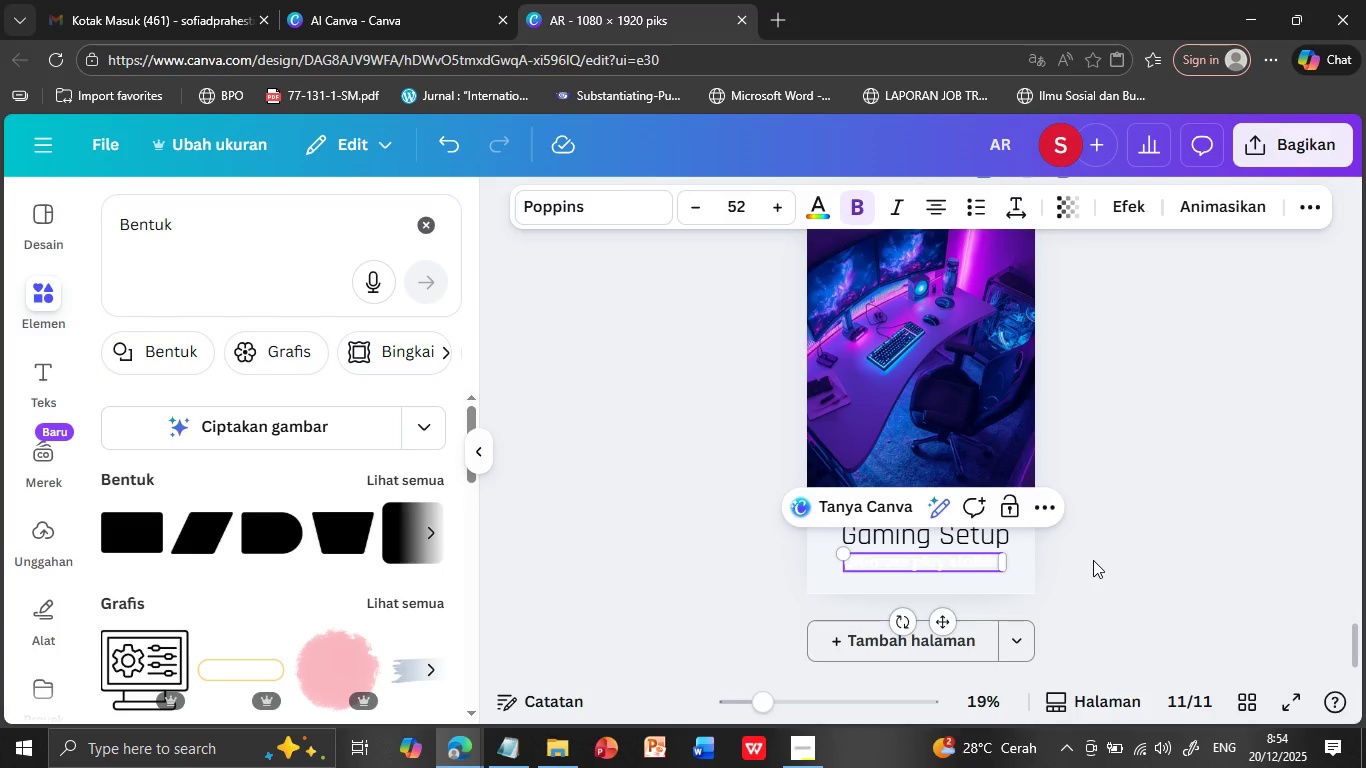 
left_click([1093, 560])
 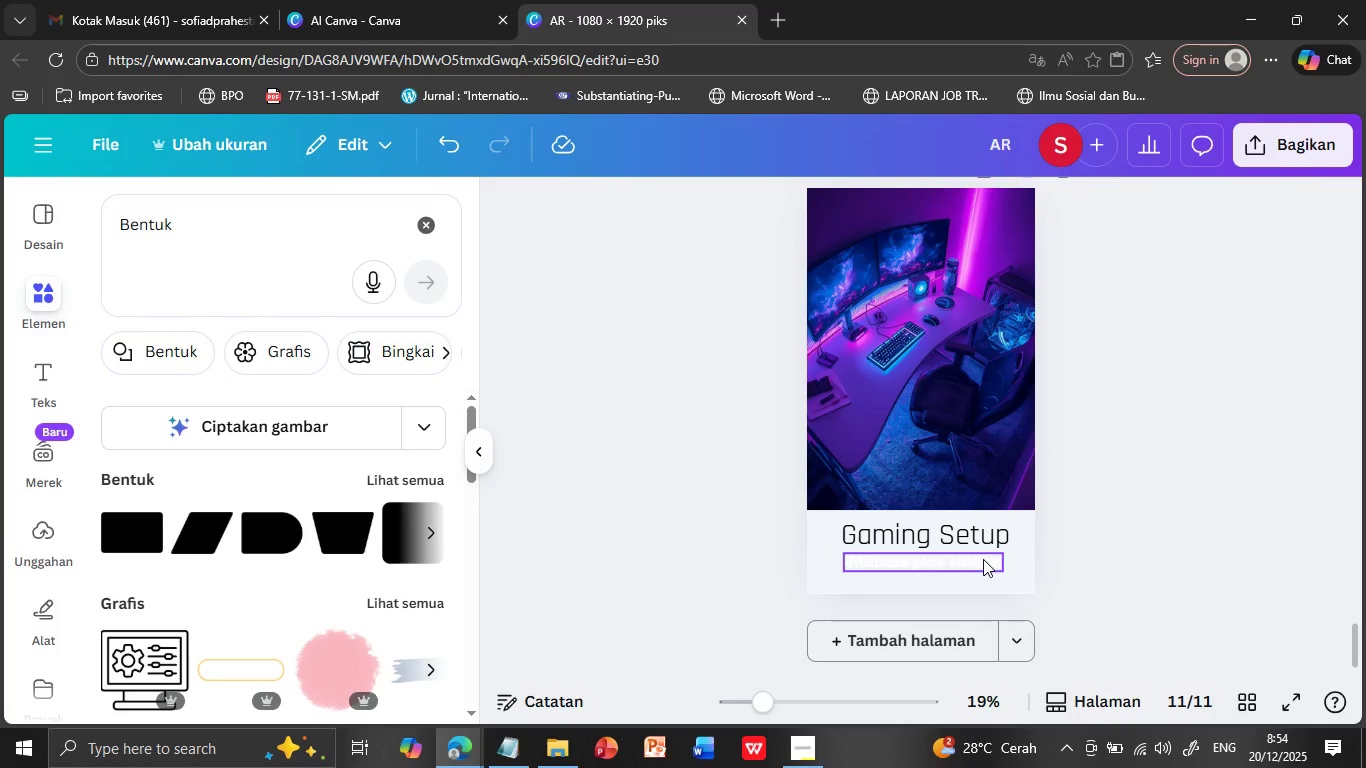 
left_click([983, 559])
 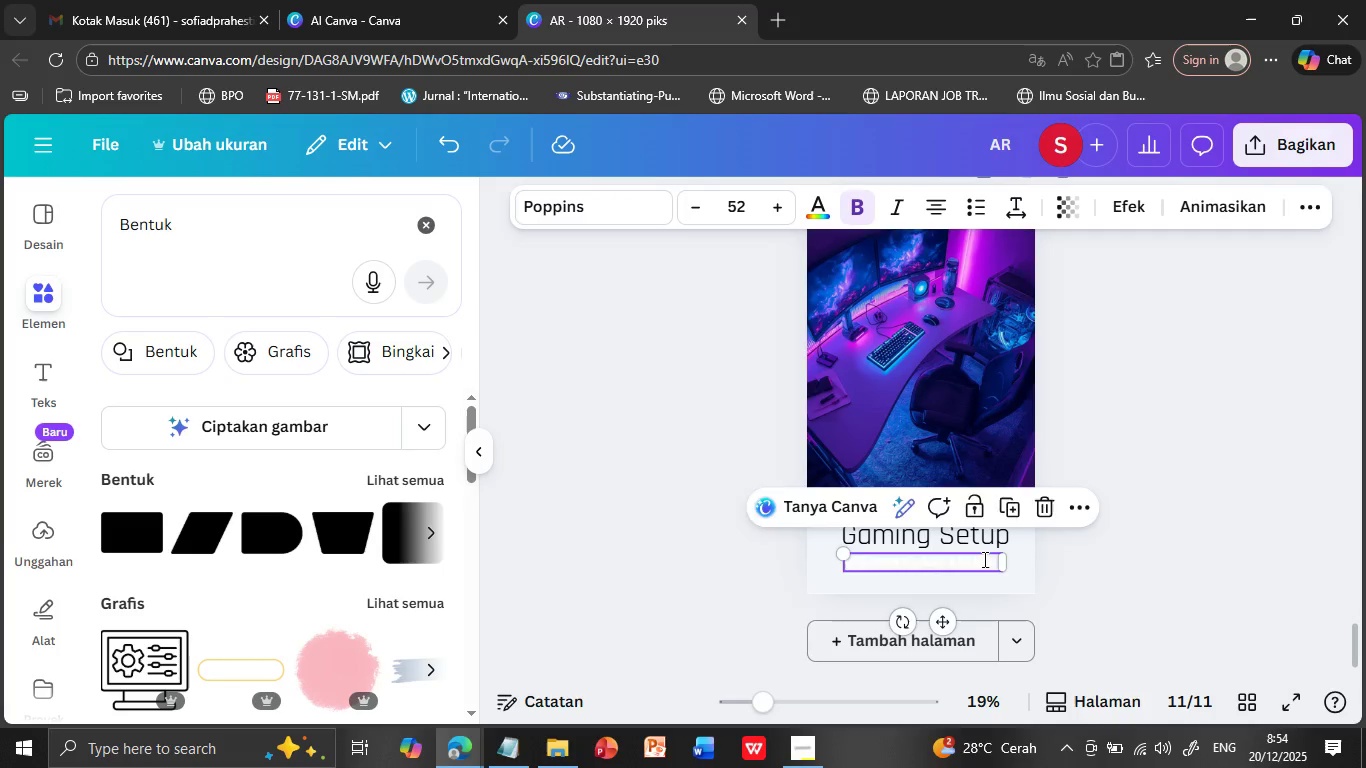 
double_click([983, 559])
 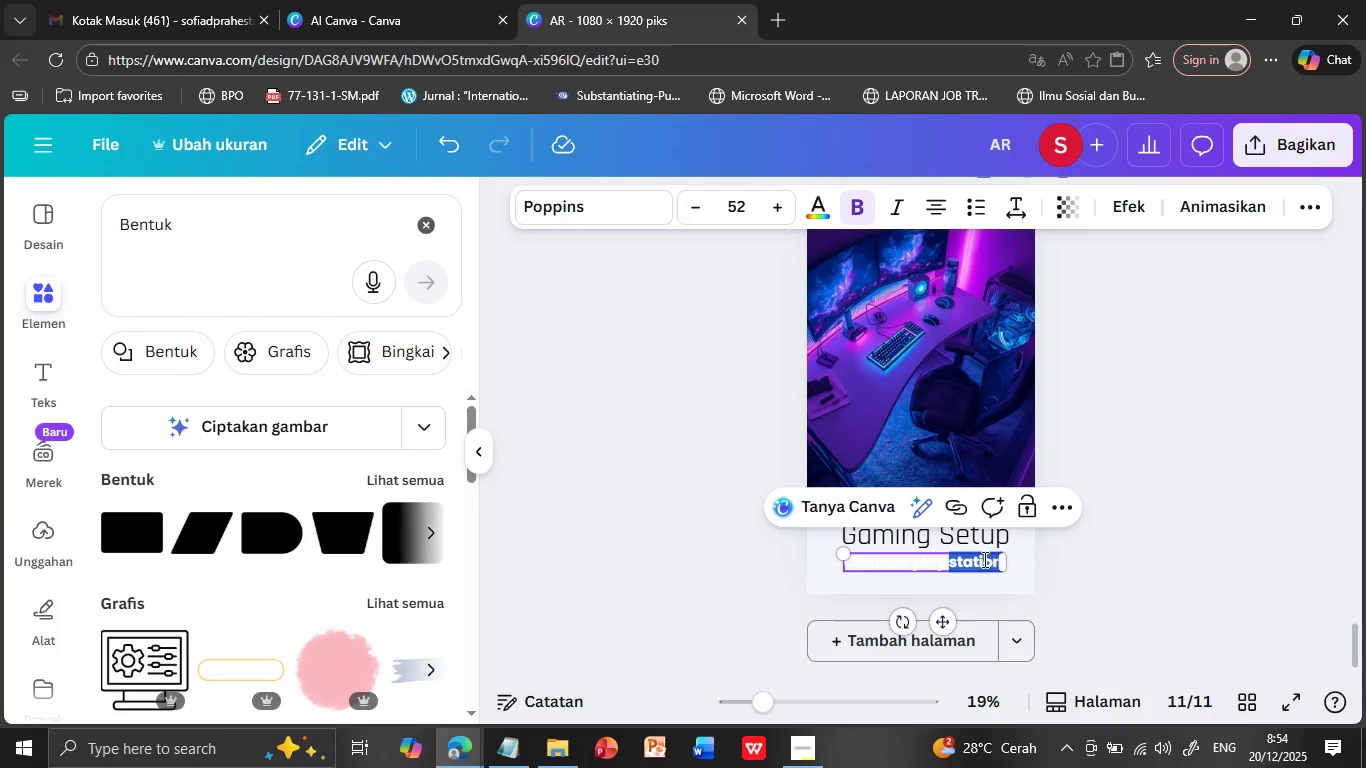 
triple_click([983, 559])
 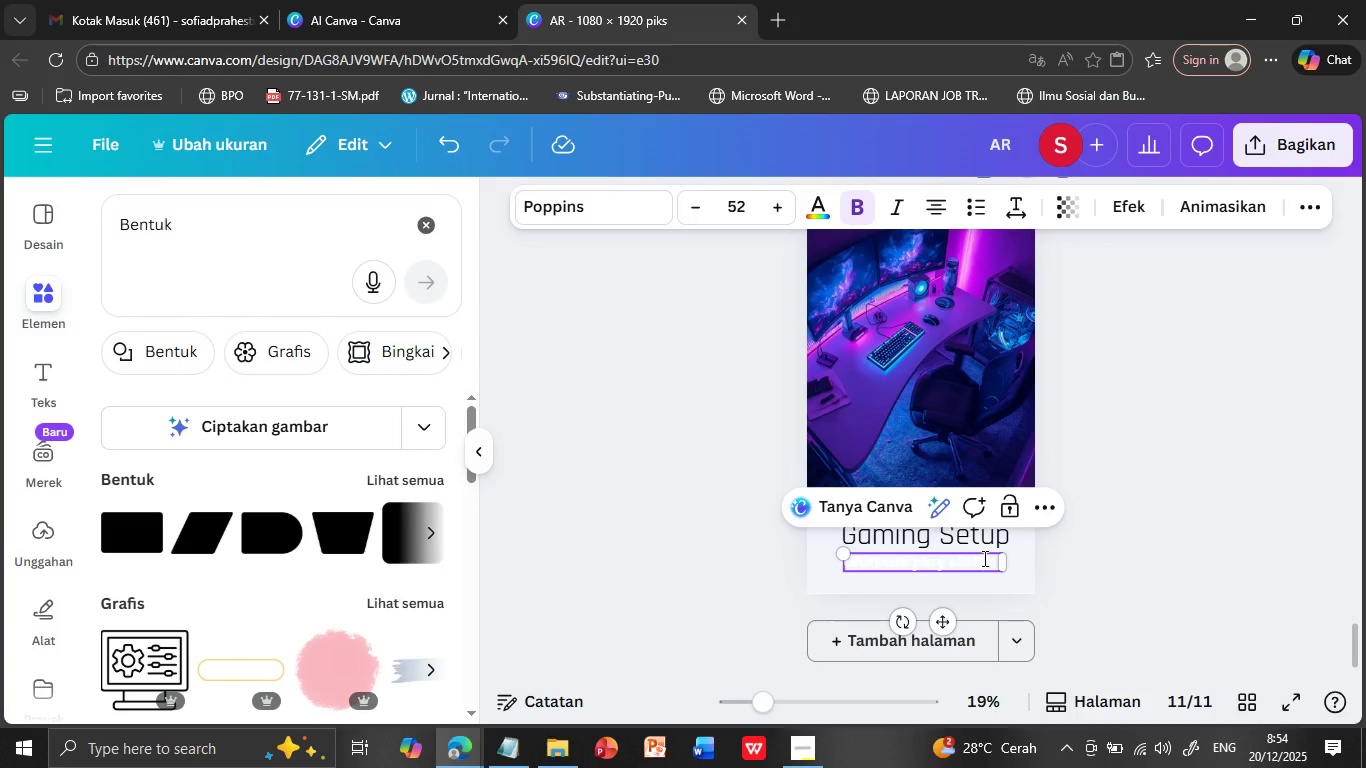 
double_click([983, 558])
 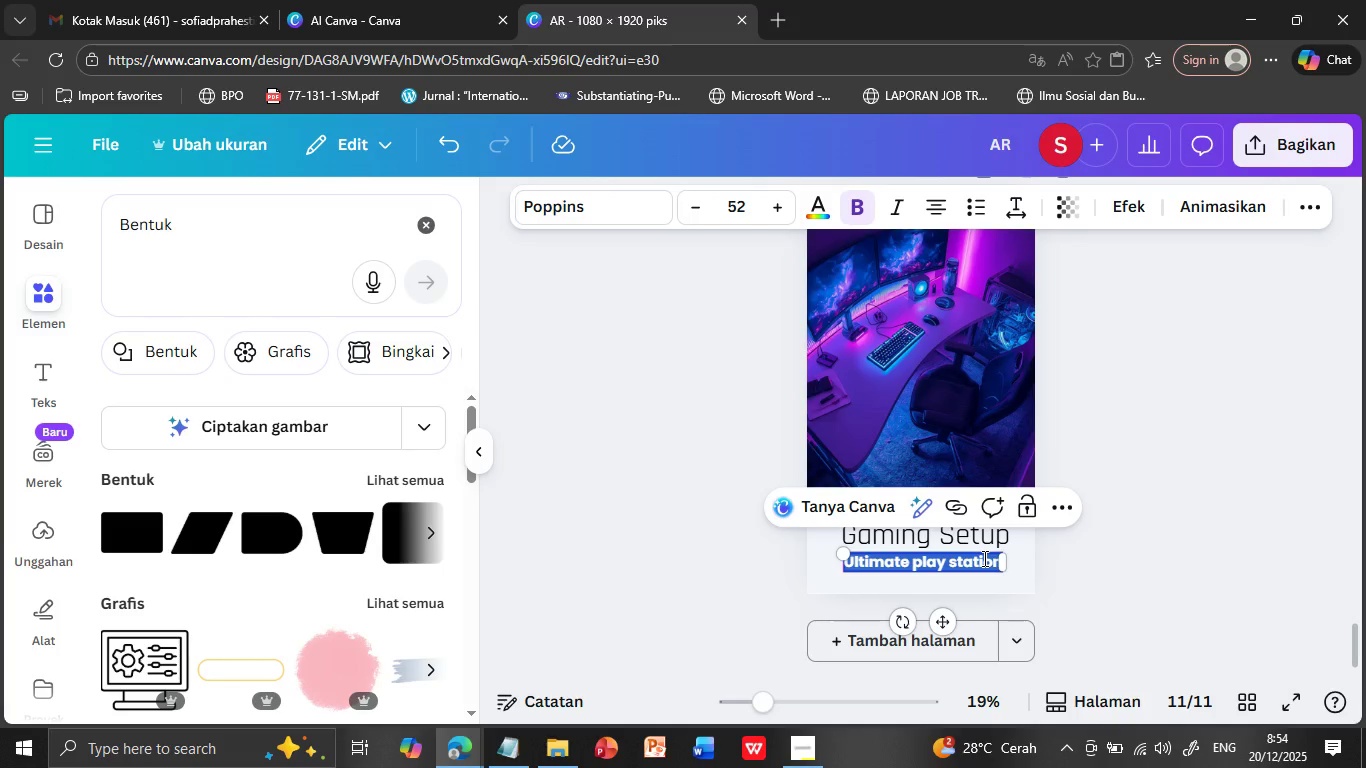 
triple_click([983, 558])
 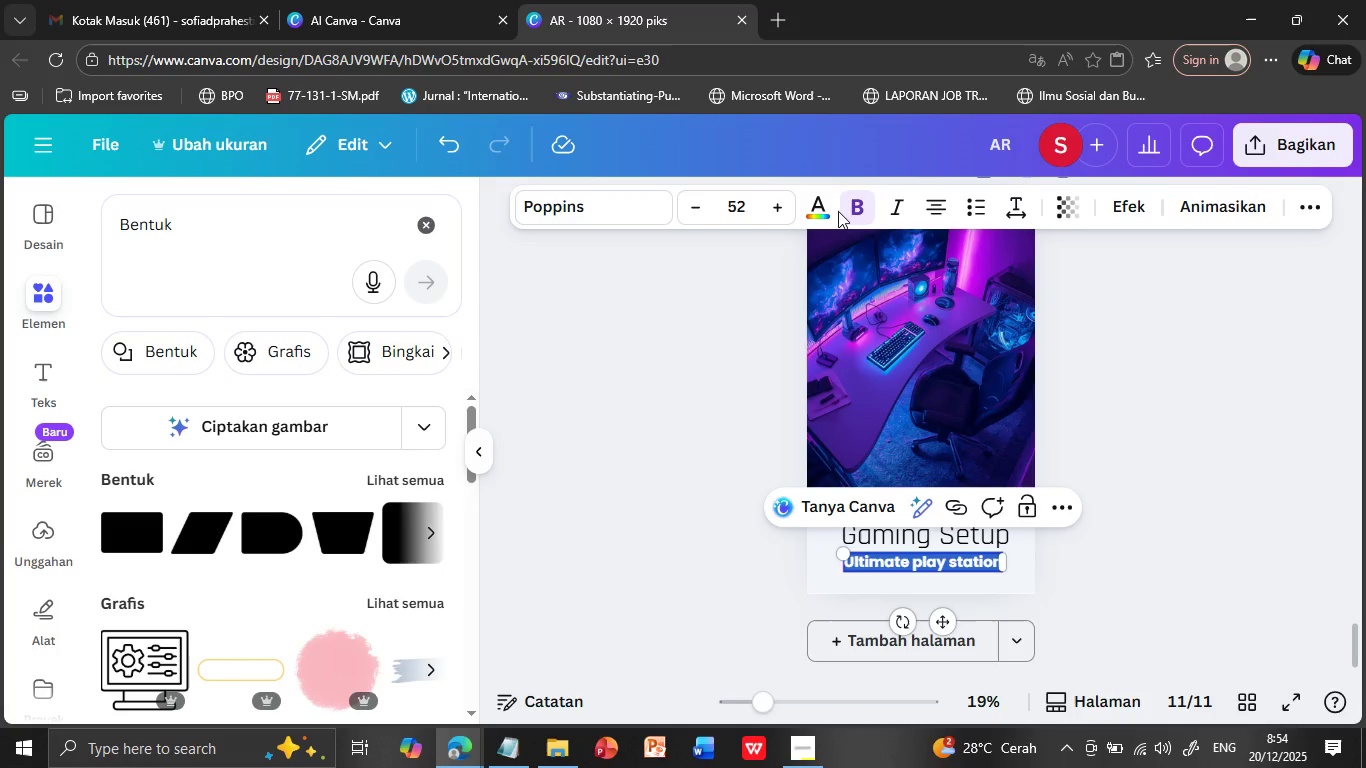 
left_click([822, 210])
 